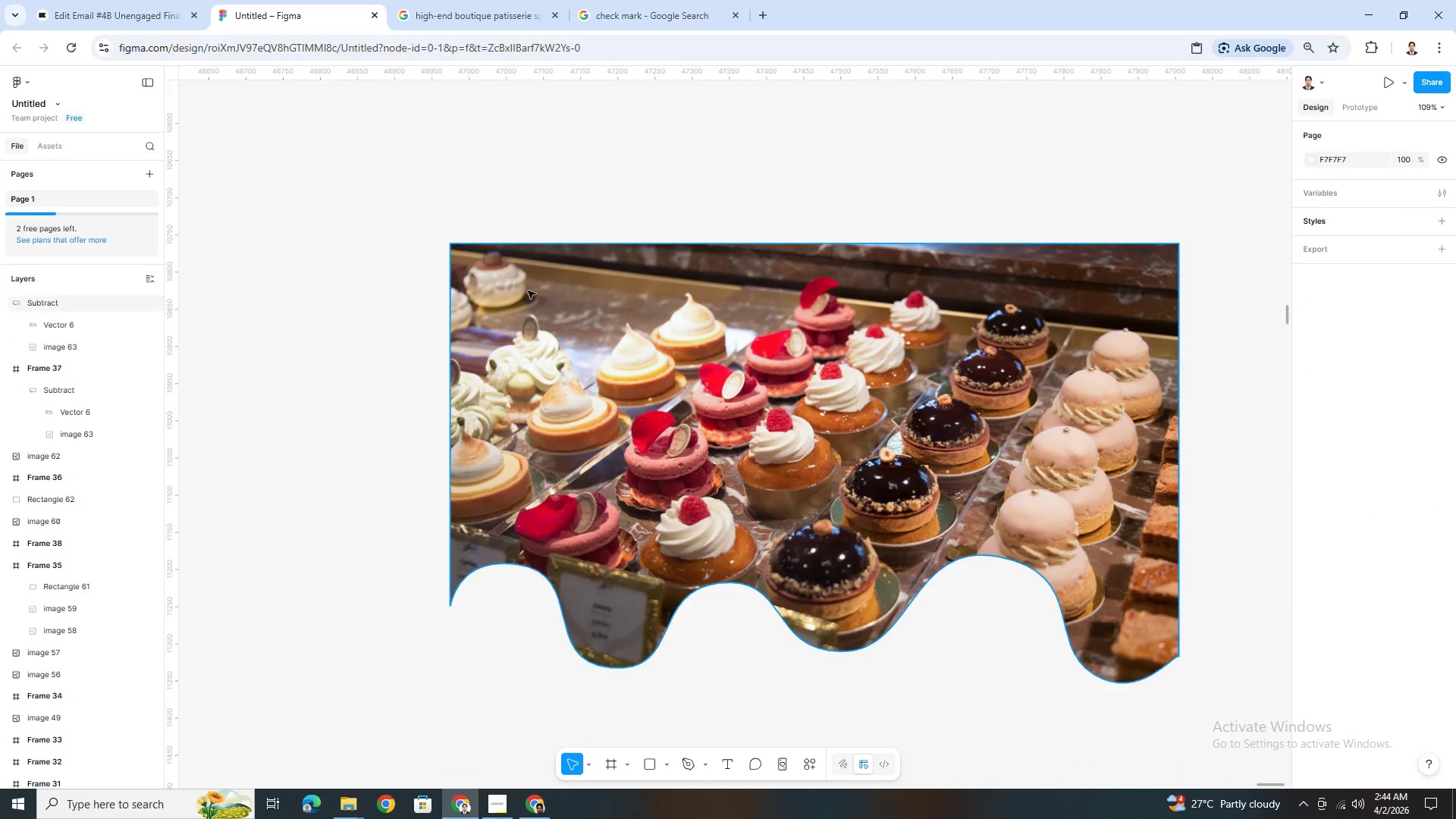 
left_click([528, 290])
 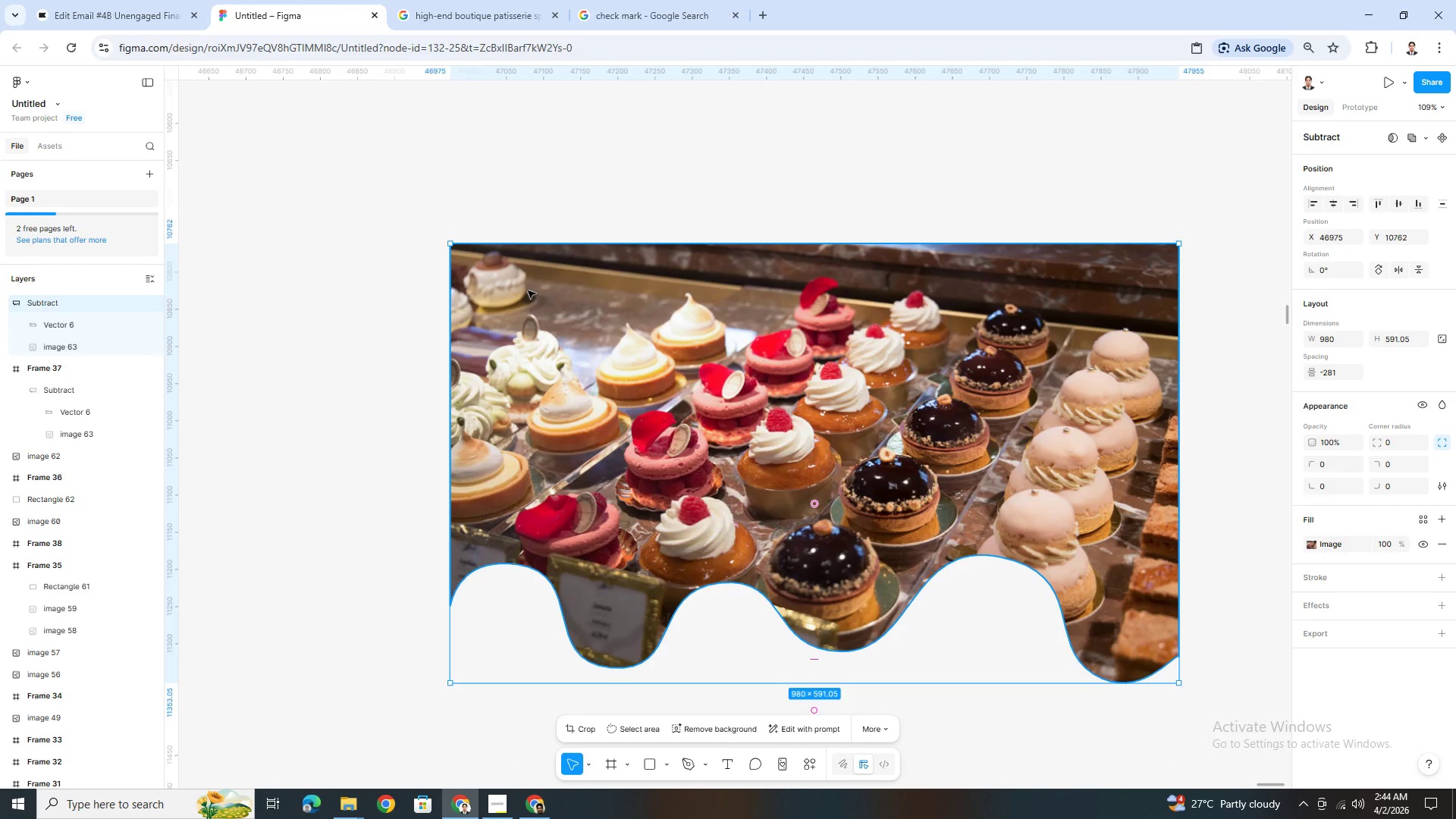 
key(Delete)
 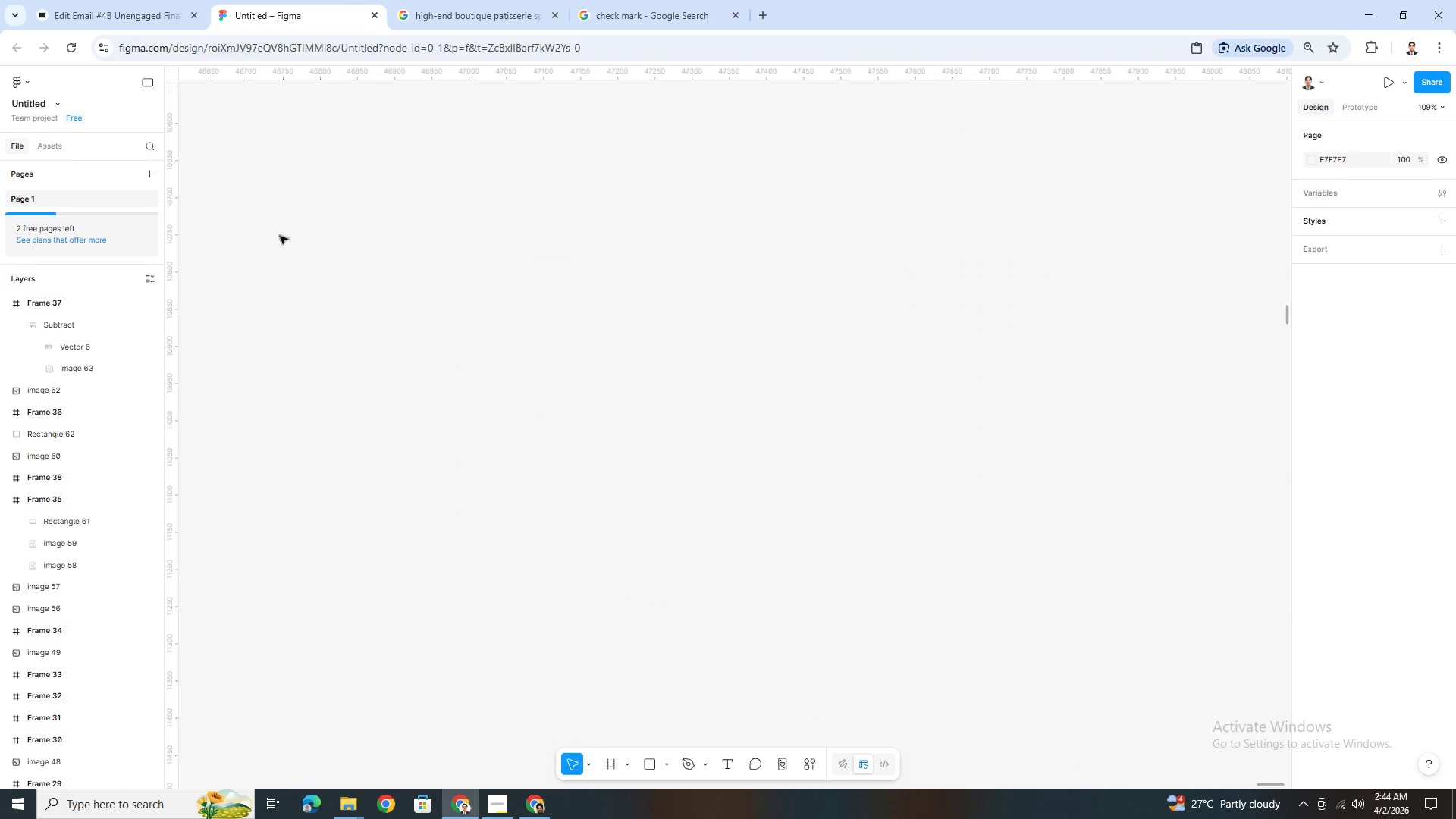 
scroll: coordinate [152, 234], scroll_direction: up, amount: 3.0
 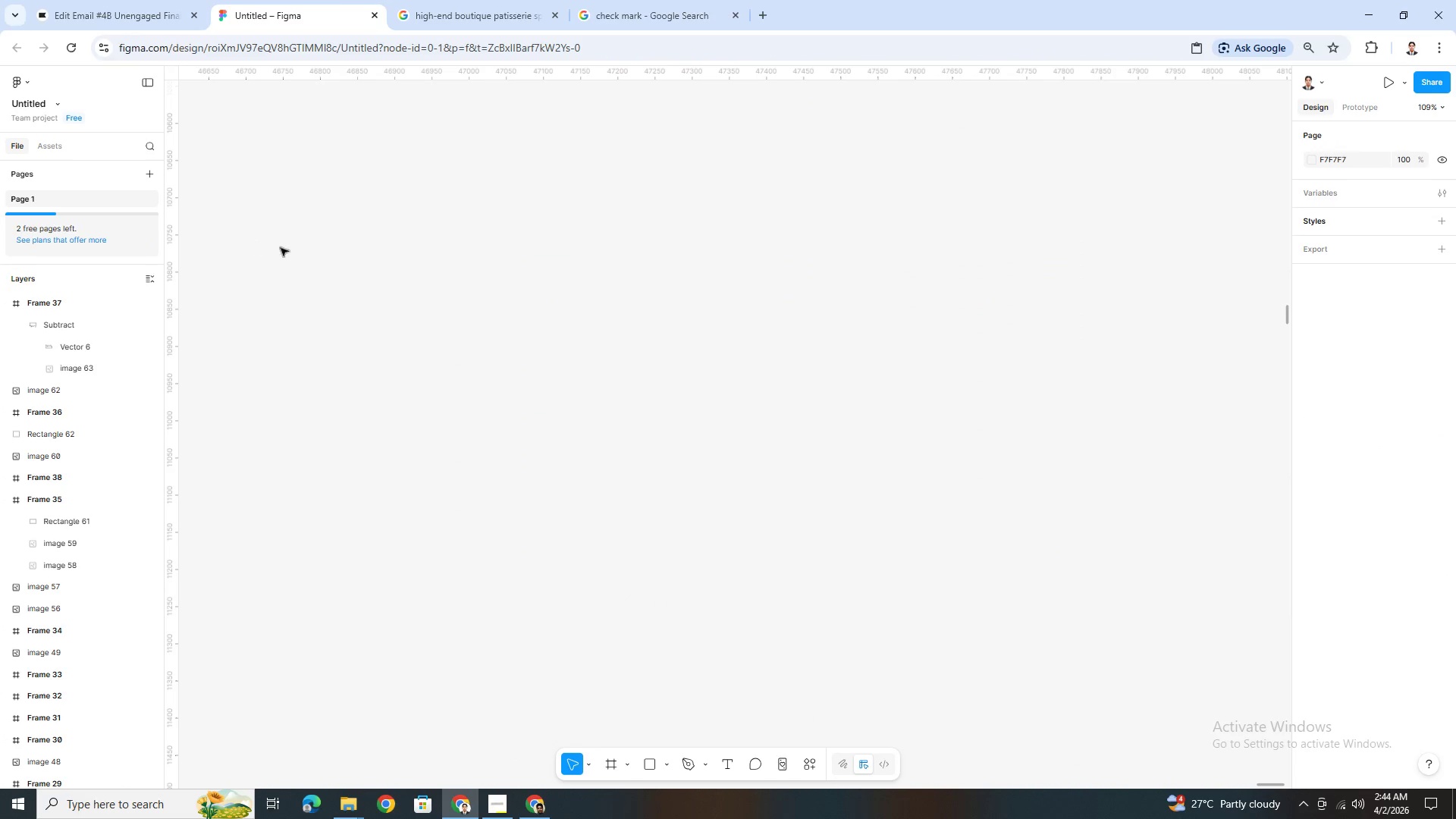 
hold_key(key=ControlLeft, duration=1.3)
scroll: coordinate [314, 253], scroll_direction: down, amount: 9.0
 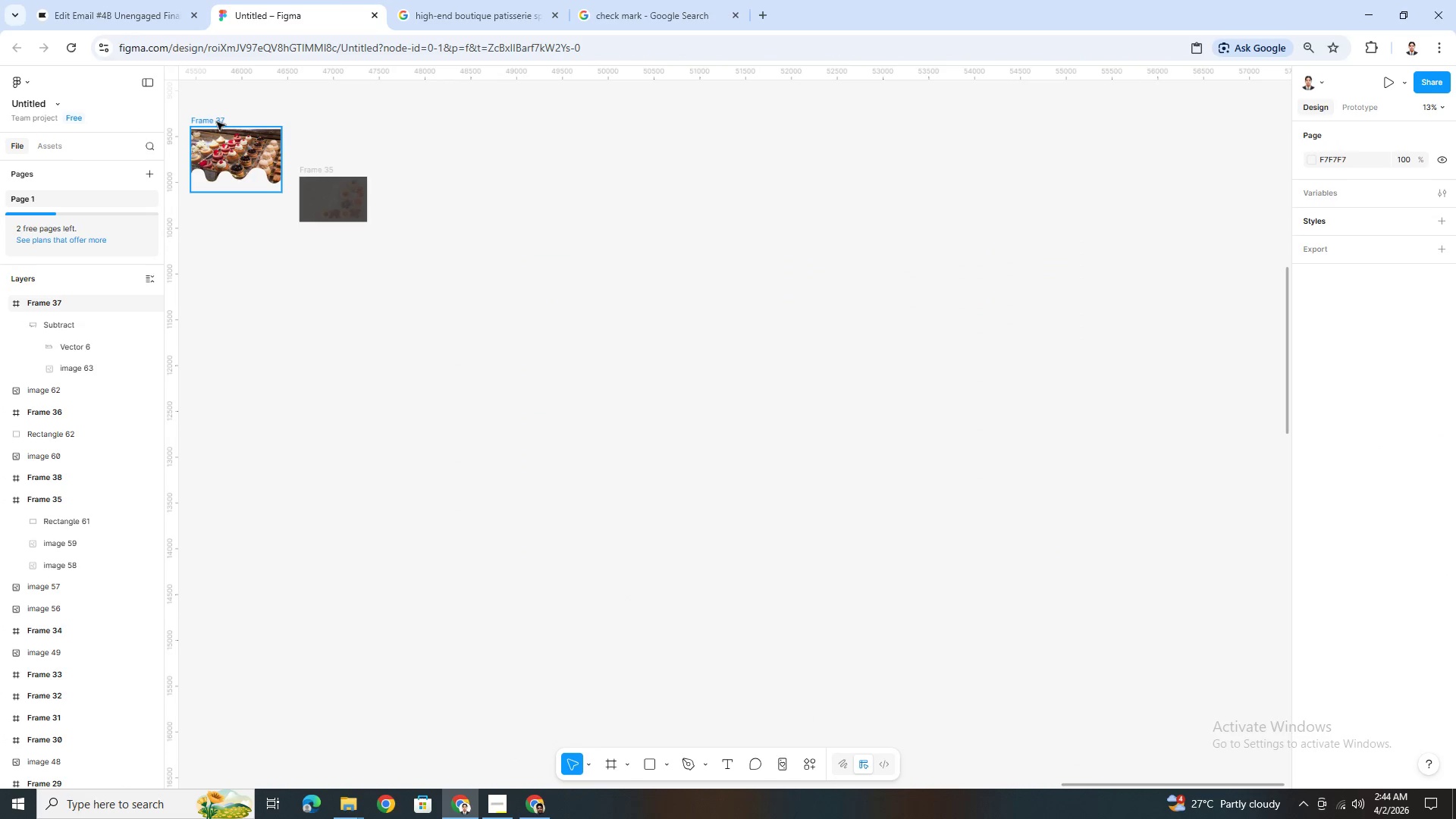 
left_click([215, 121])
 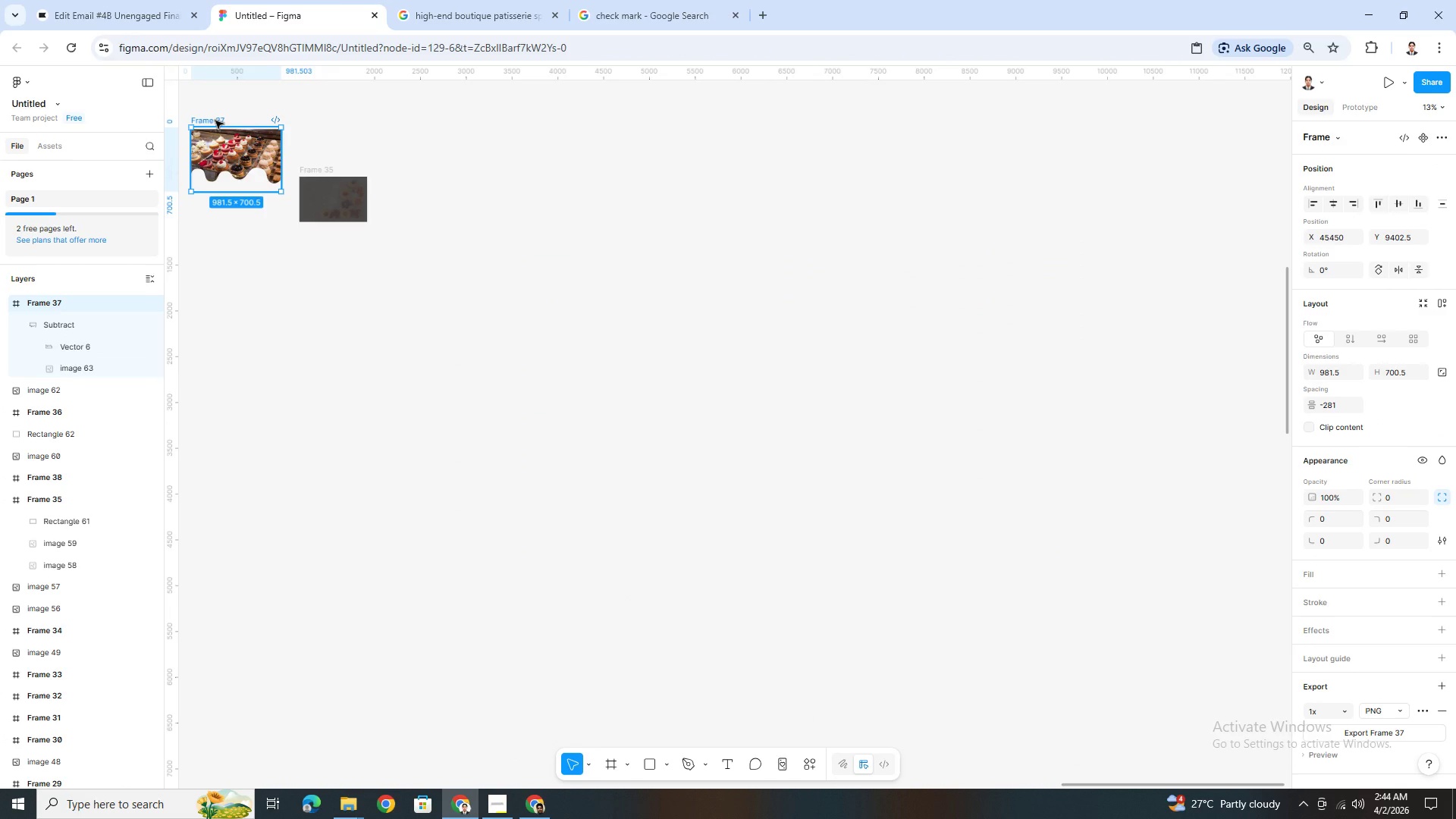 
key(Control+C)
 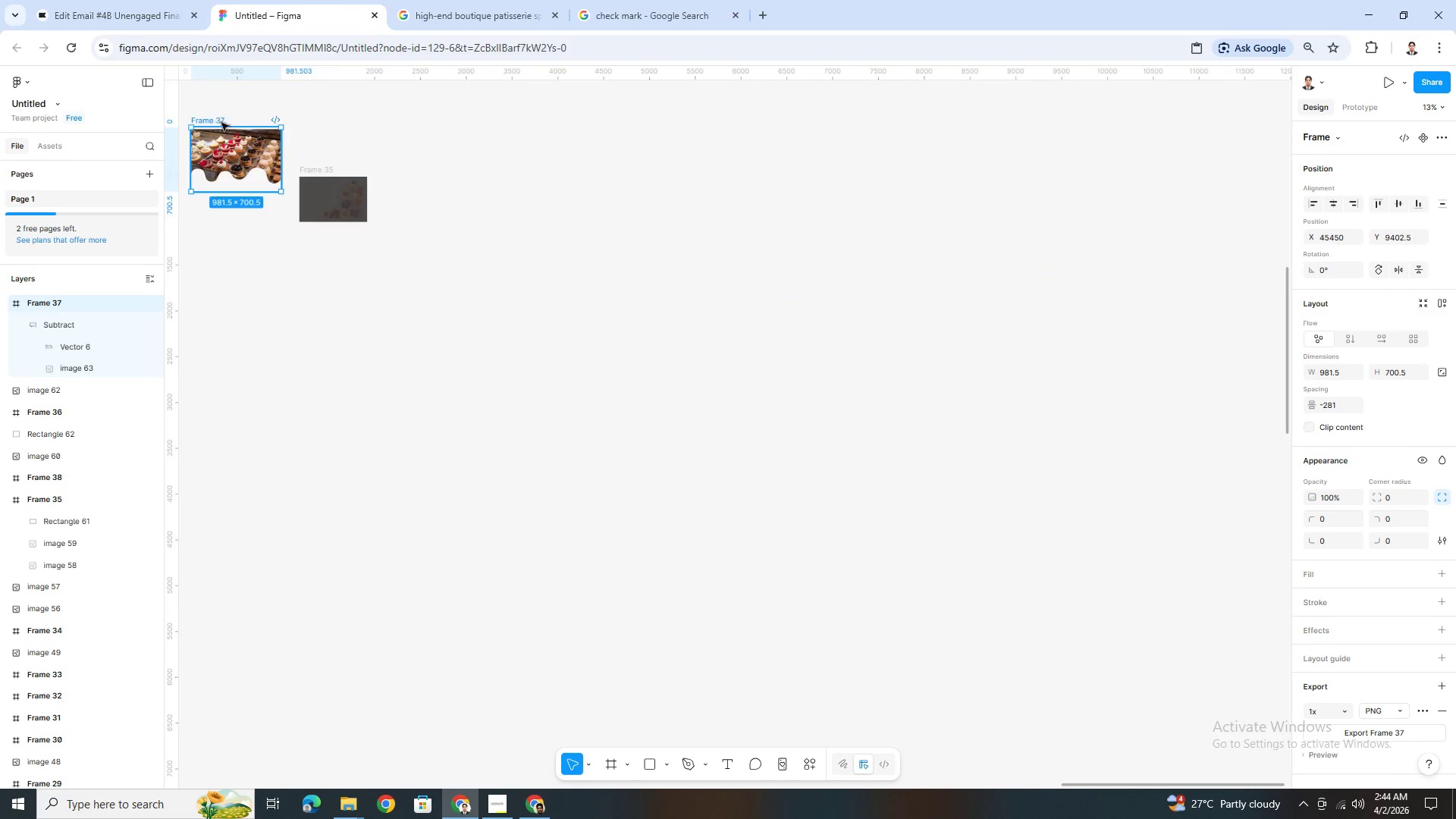 
key(Control+V)
 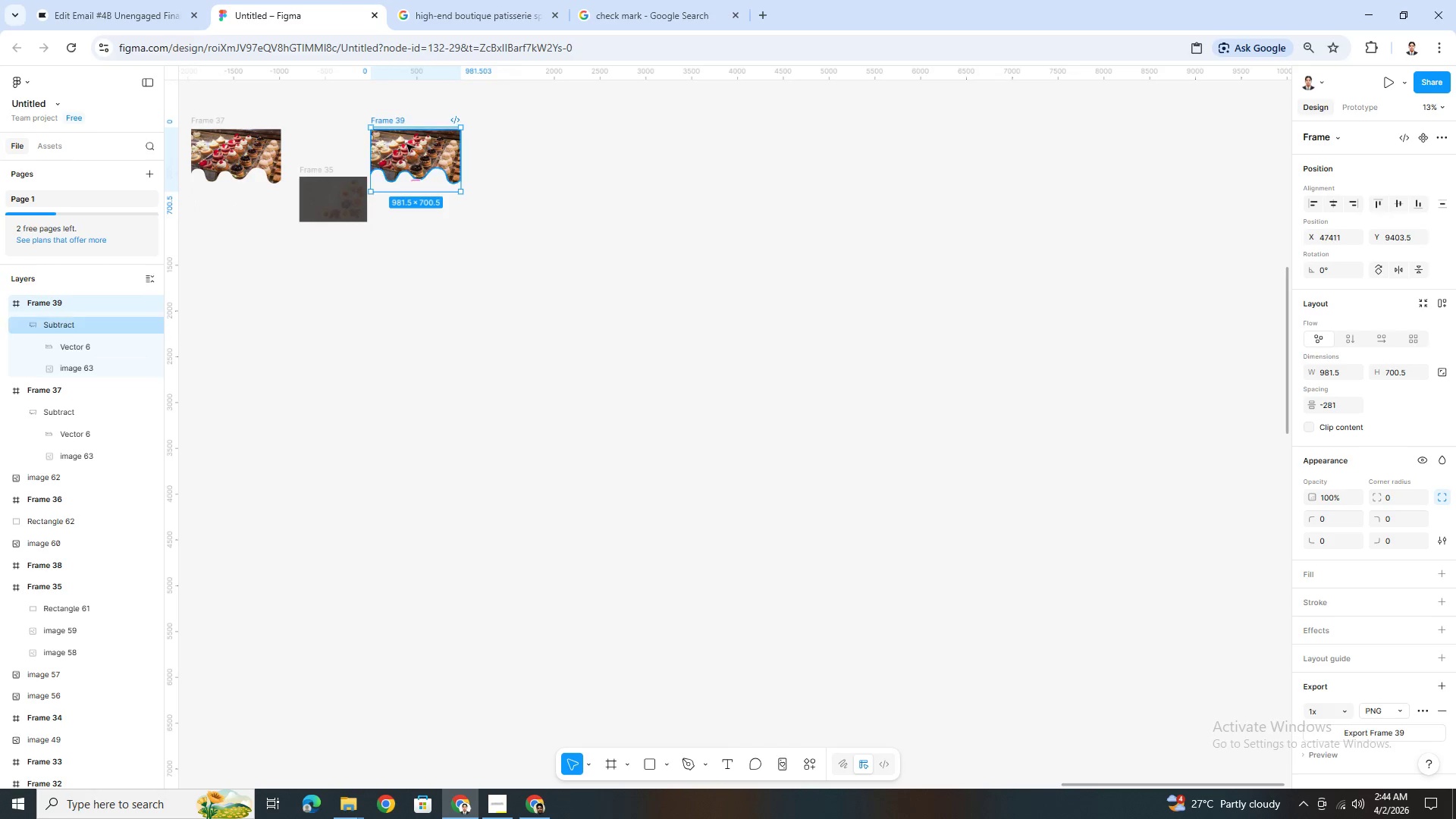 
left_click_drag(start_coordinate=[406, 144], to_coordinate=[686, 448])
 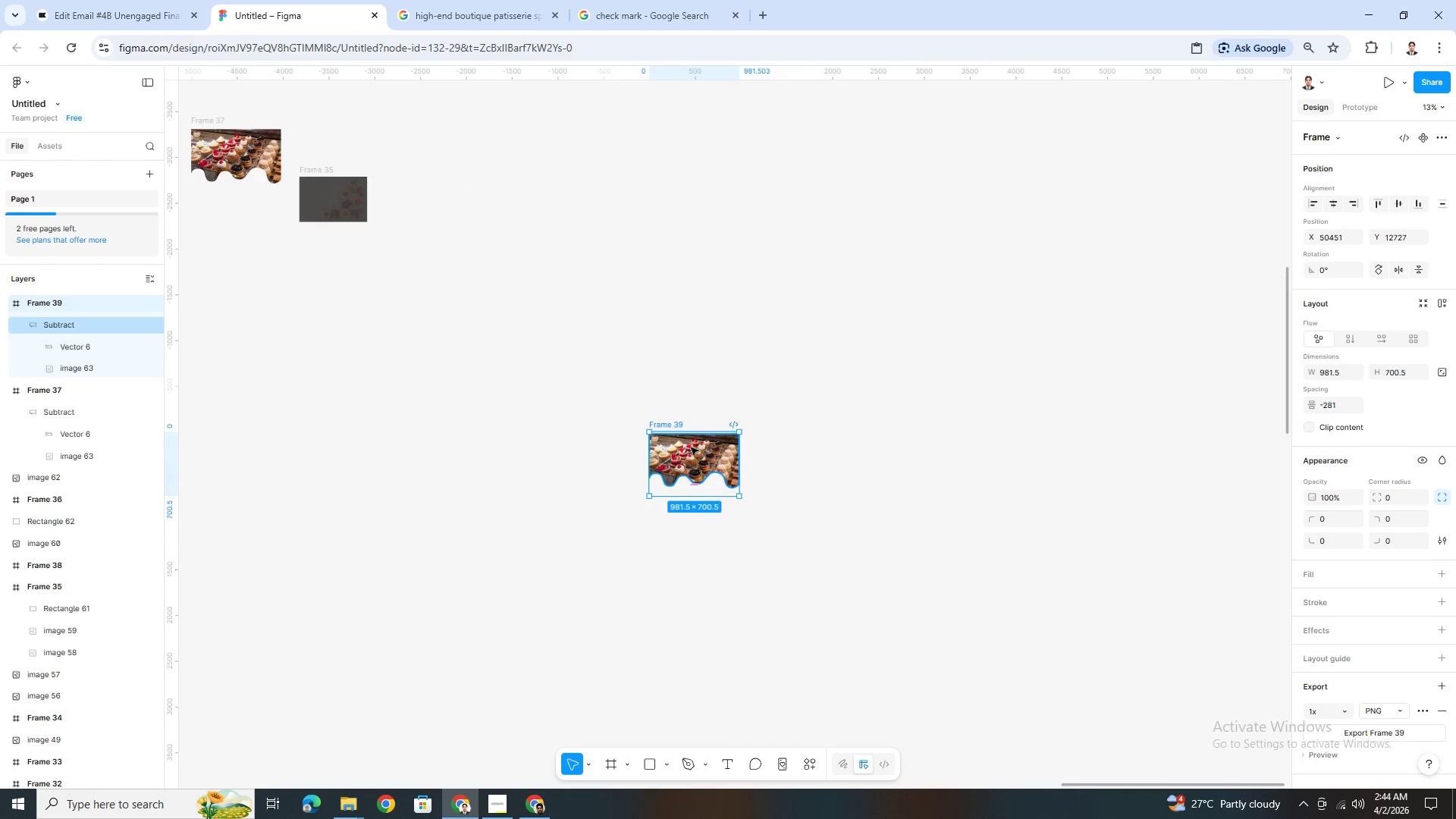 
hold_key(key=ControlLeft, duration=0.89)
scroll: coordinate [620, 461], scroll_direction: up, amount: 7.0
 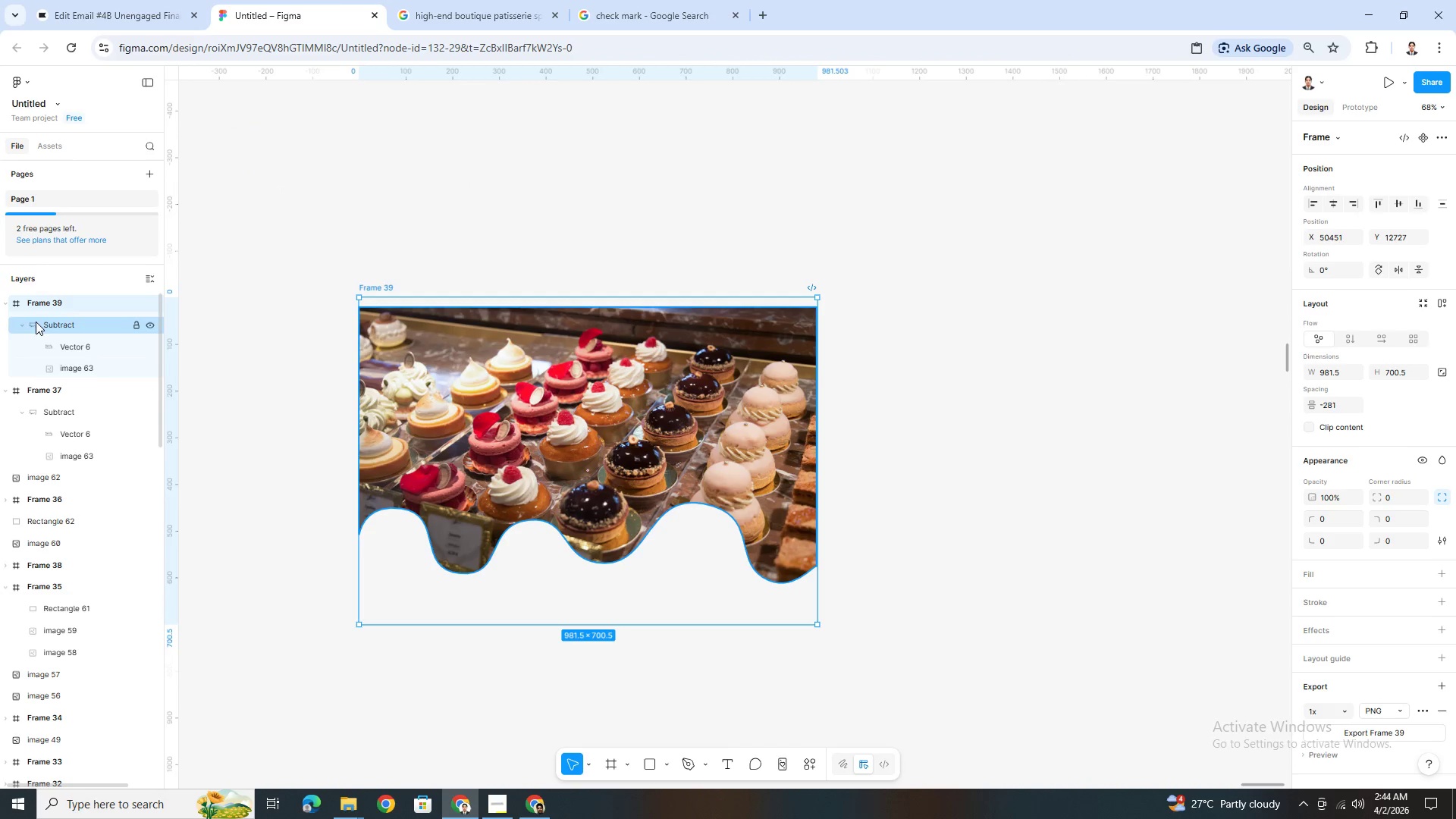 
left_click([22, 325])
 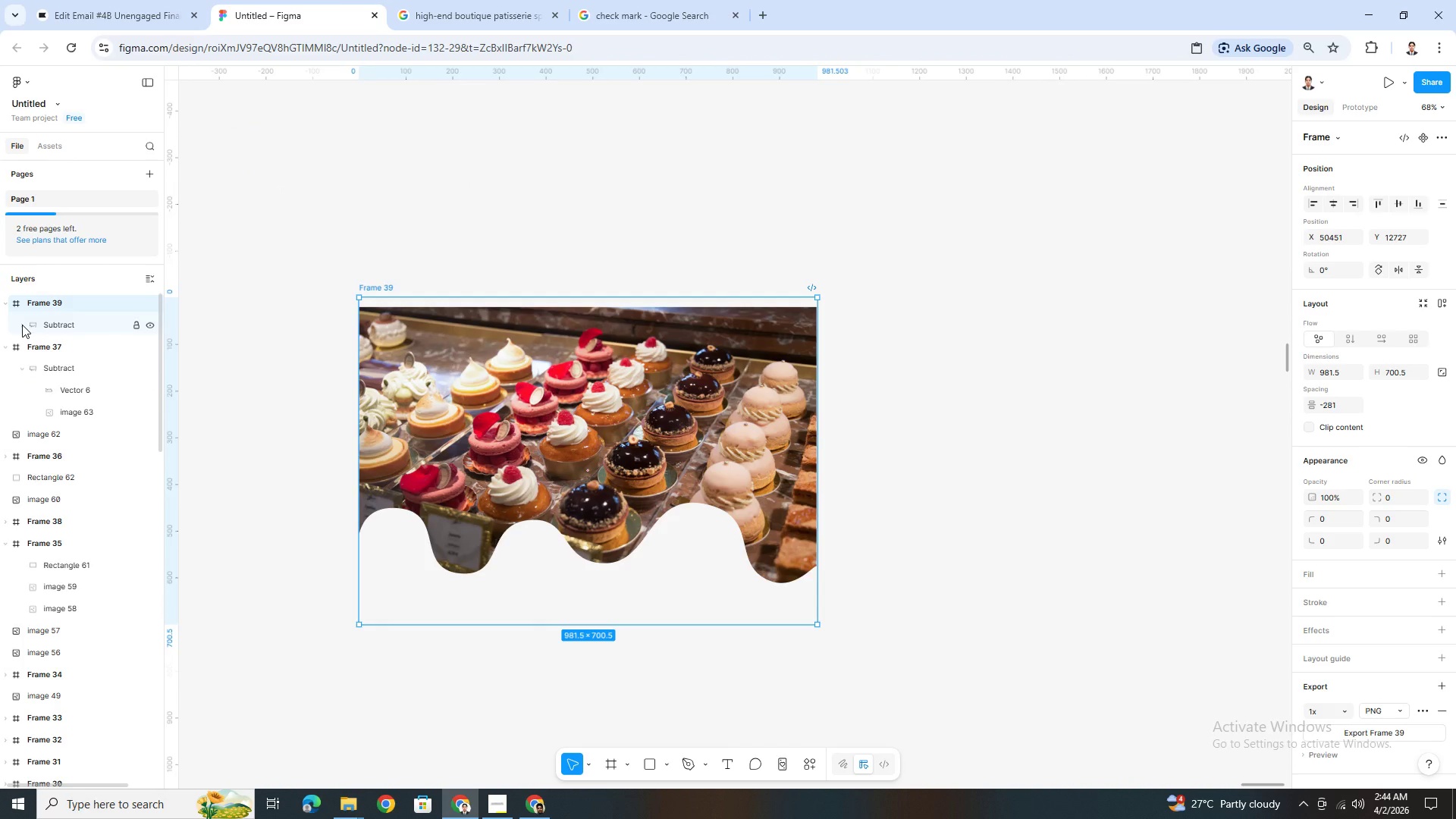 
left_click([22, 325])
 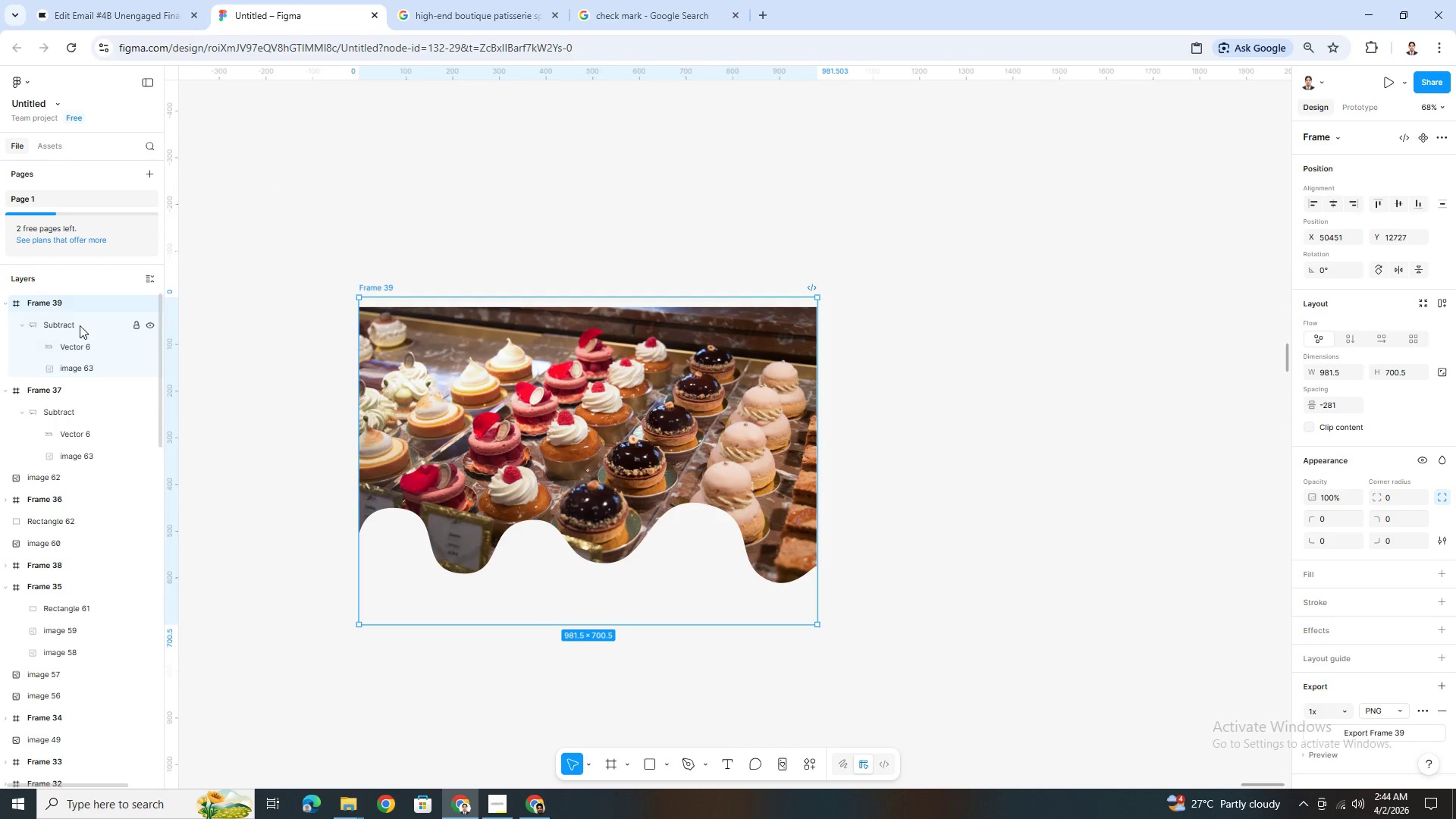 
left_click([83, 325])
 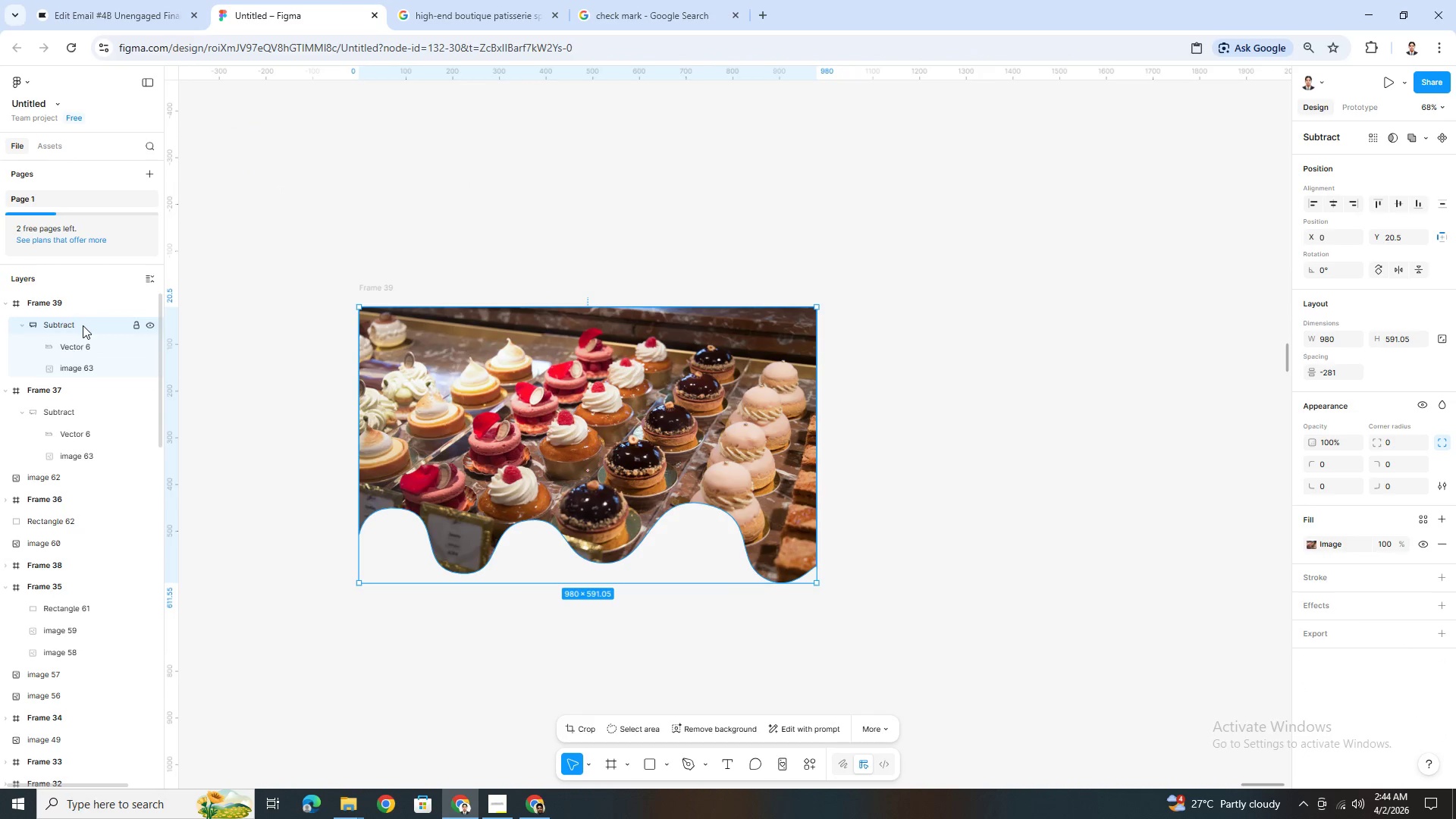 
right_click([83, 325])
 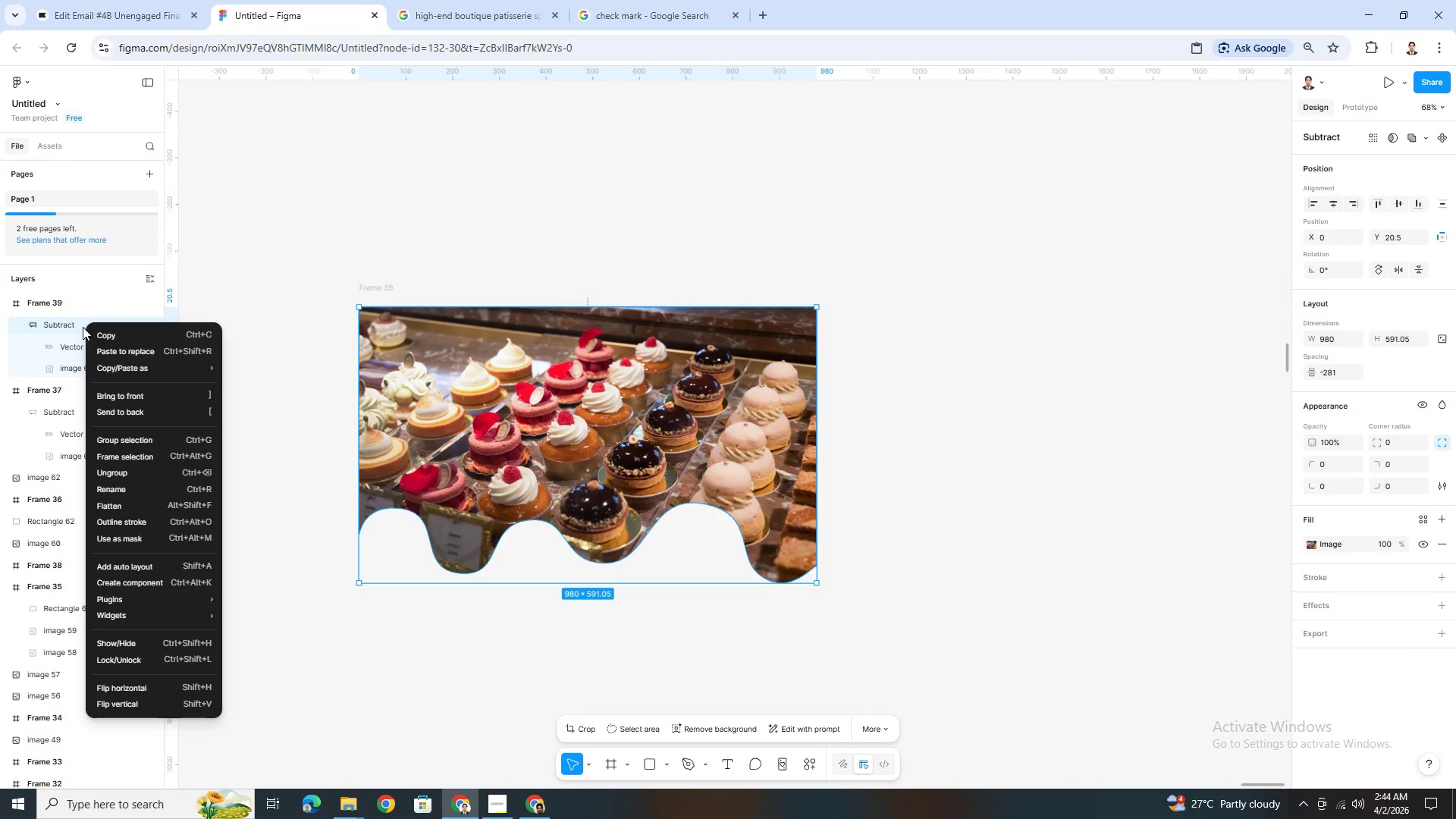 
left_click([789, 467])
 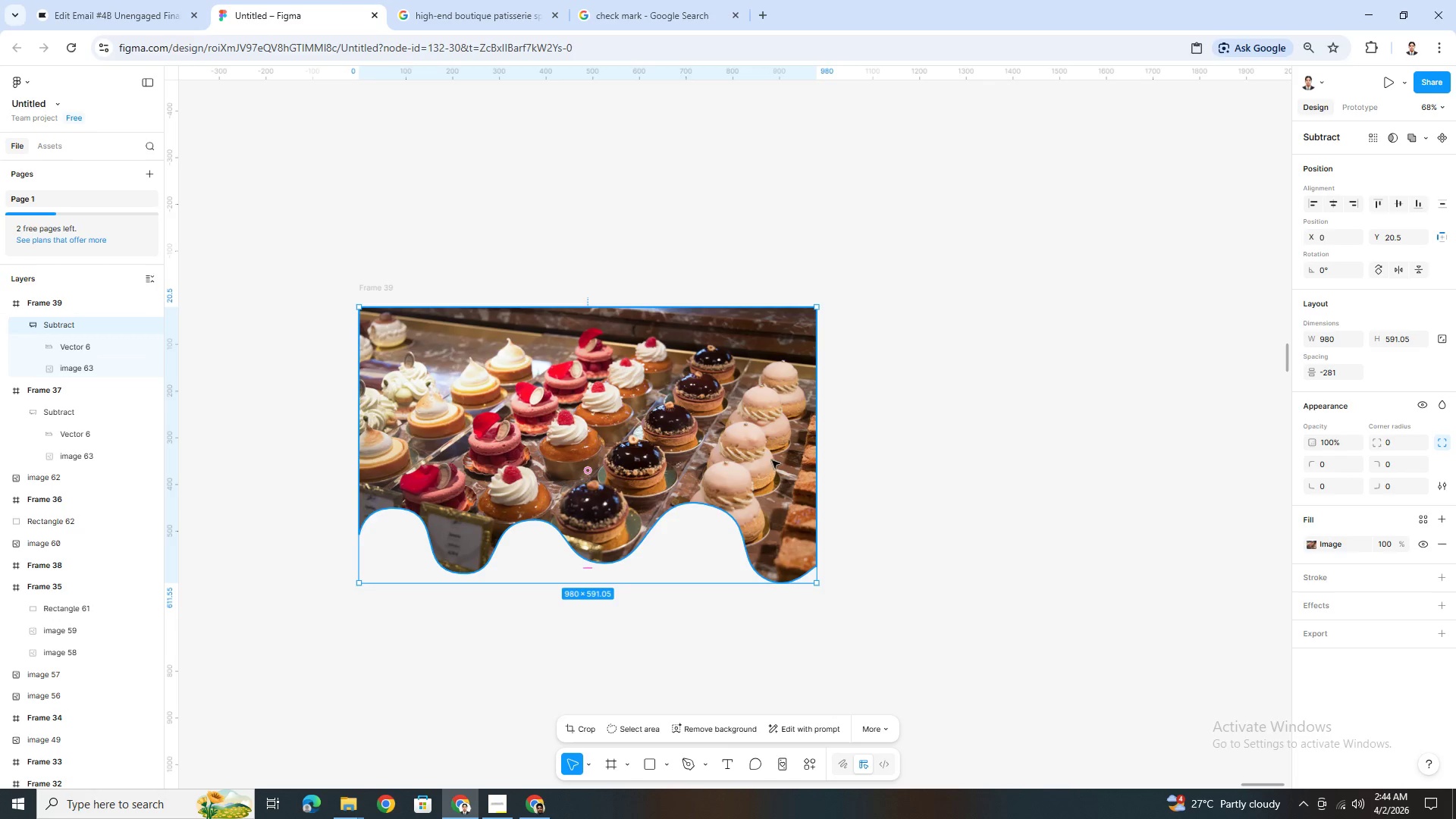 
left_click([68, 375])
 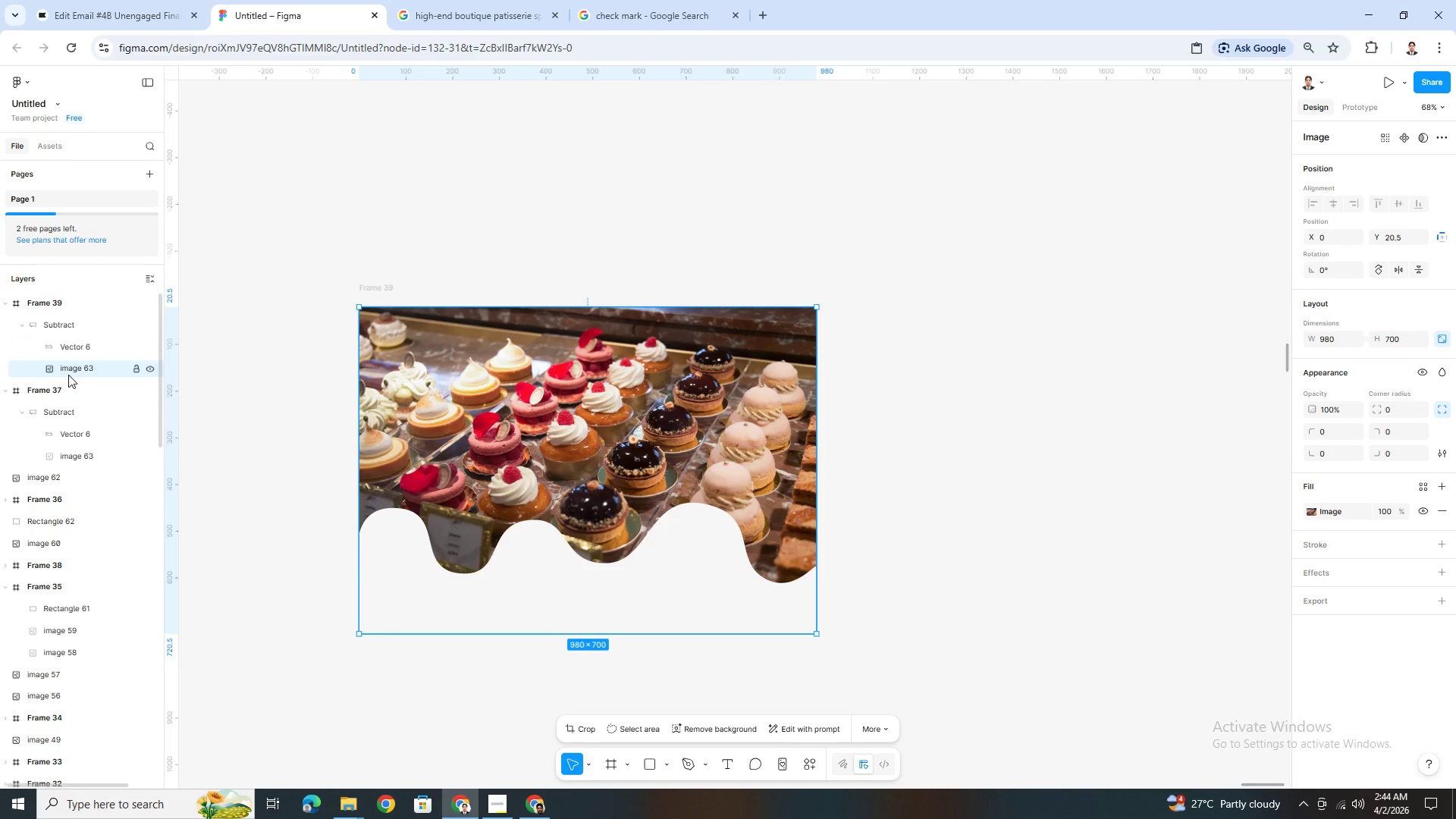 
key(Delete)
 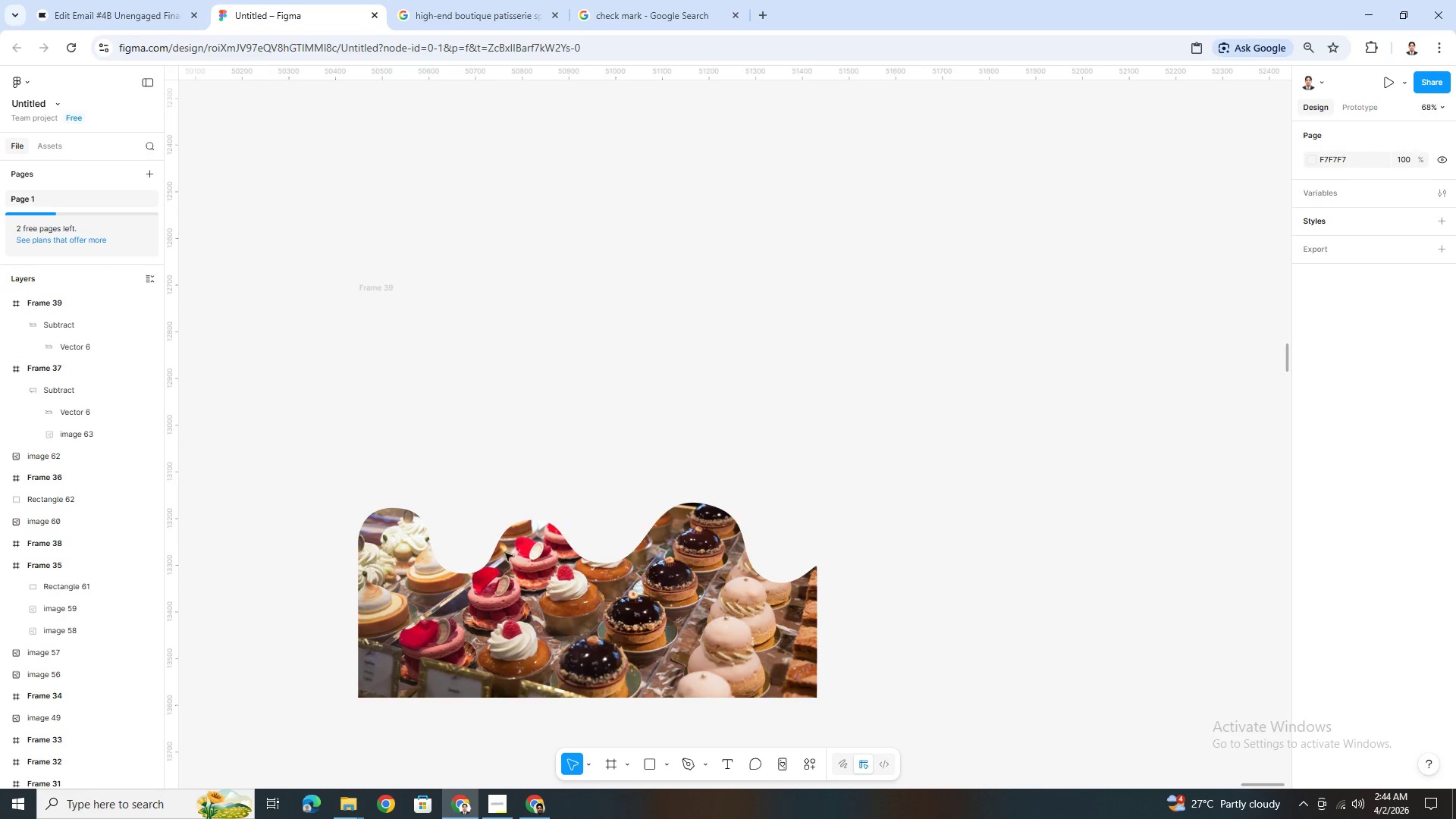 
left_click([510, 565])
 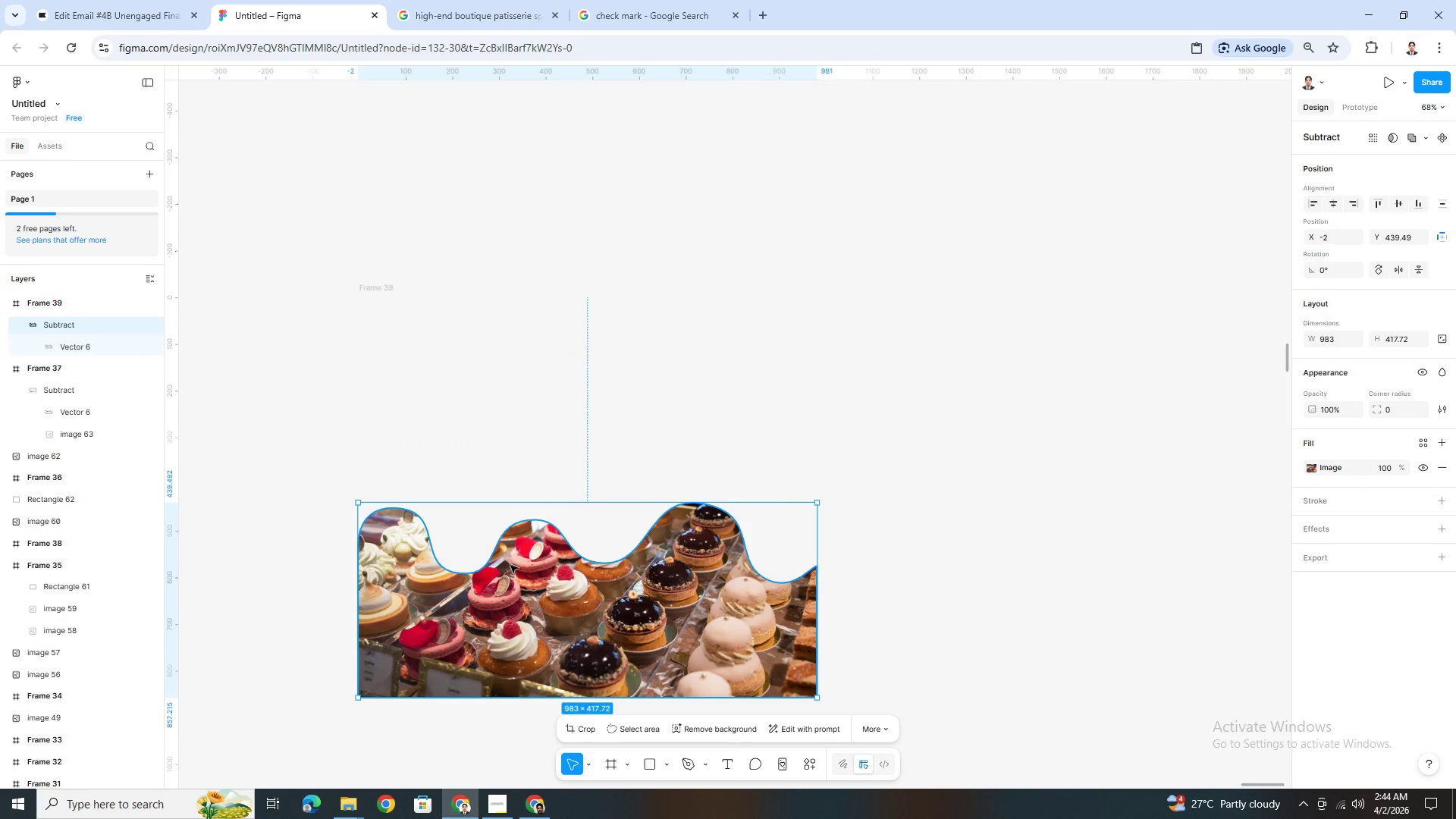 
left_click_drag(start_coordinate=[511, 566], to_coordinate=[511, 493])
 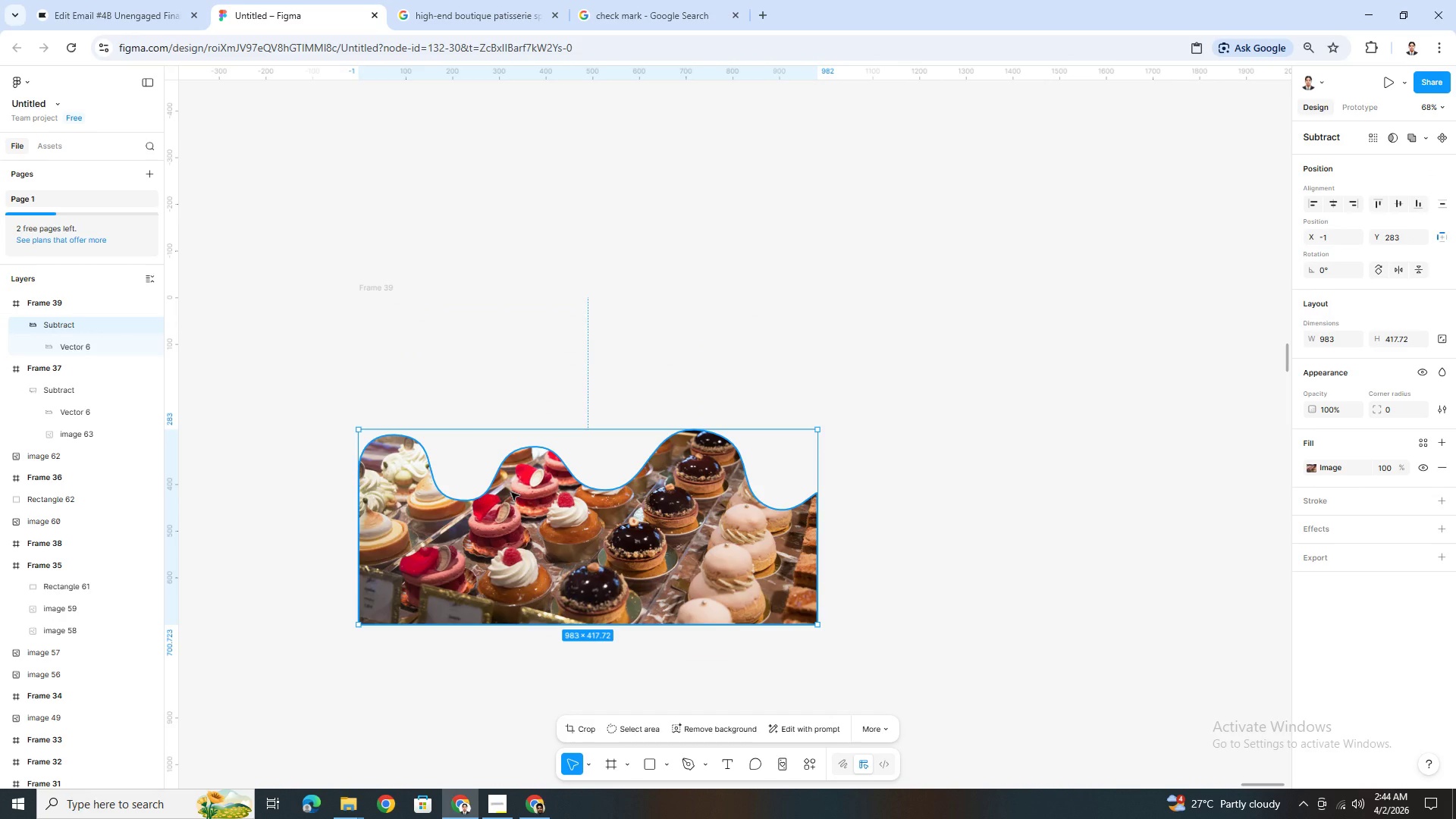 
key(Control+Z)
 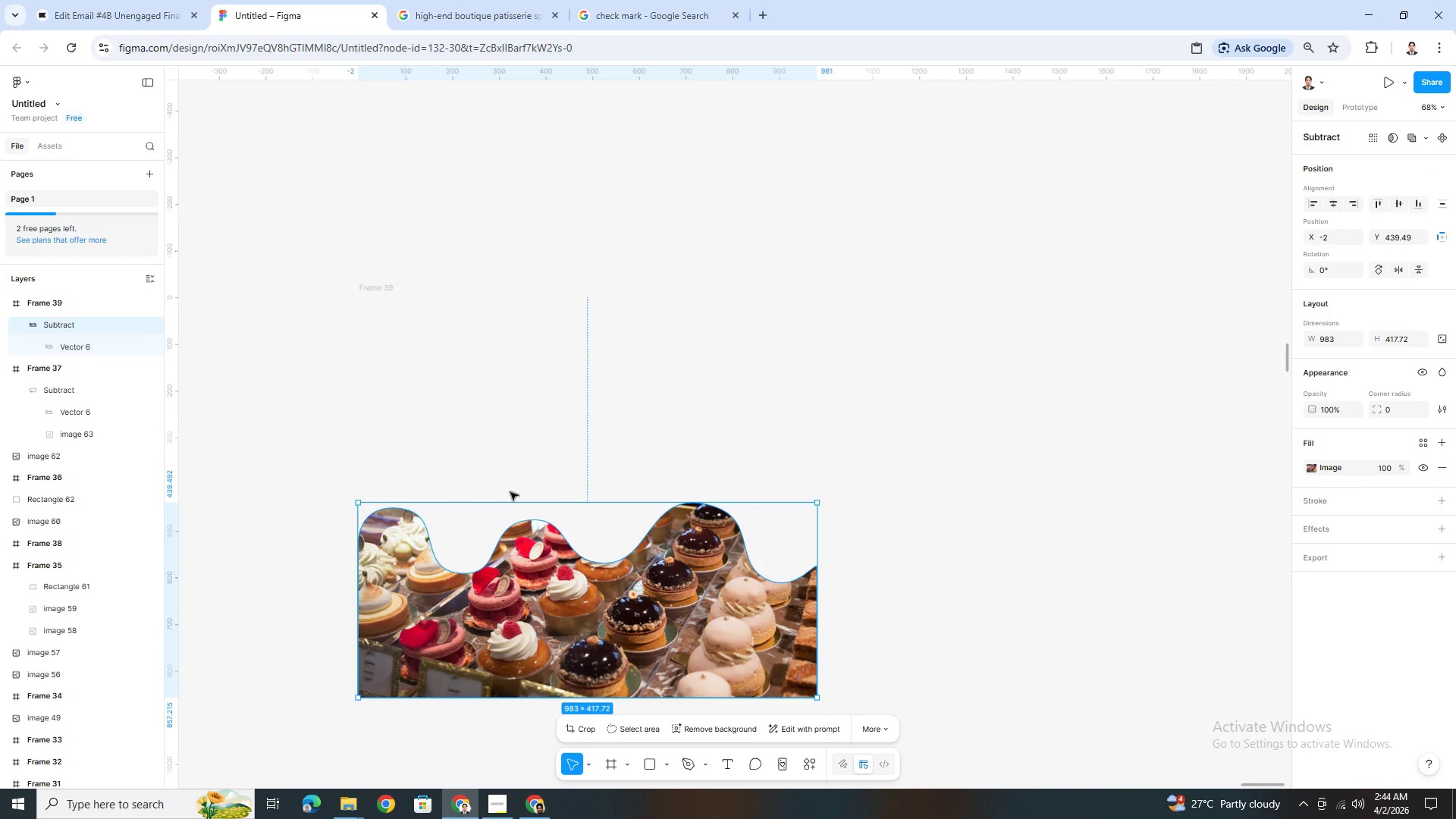 
key(Control+Z)
 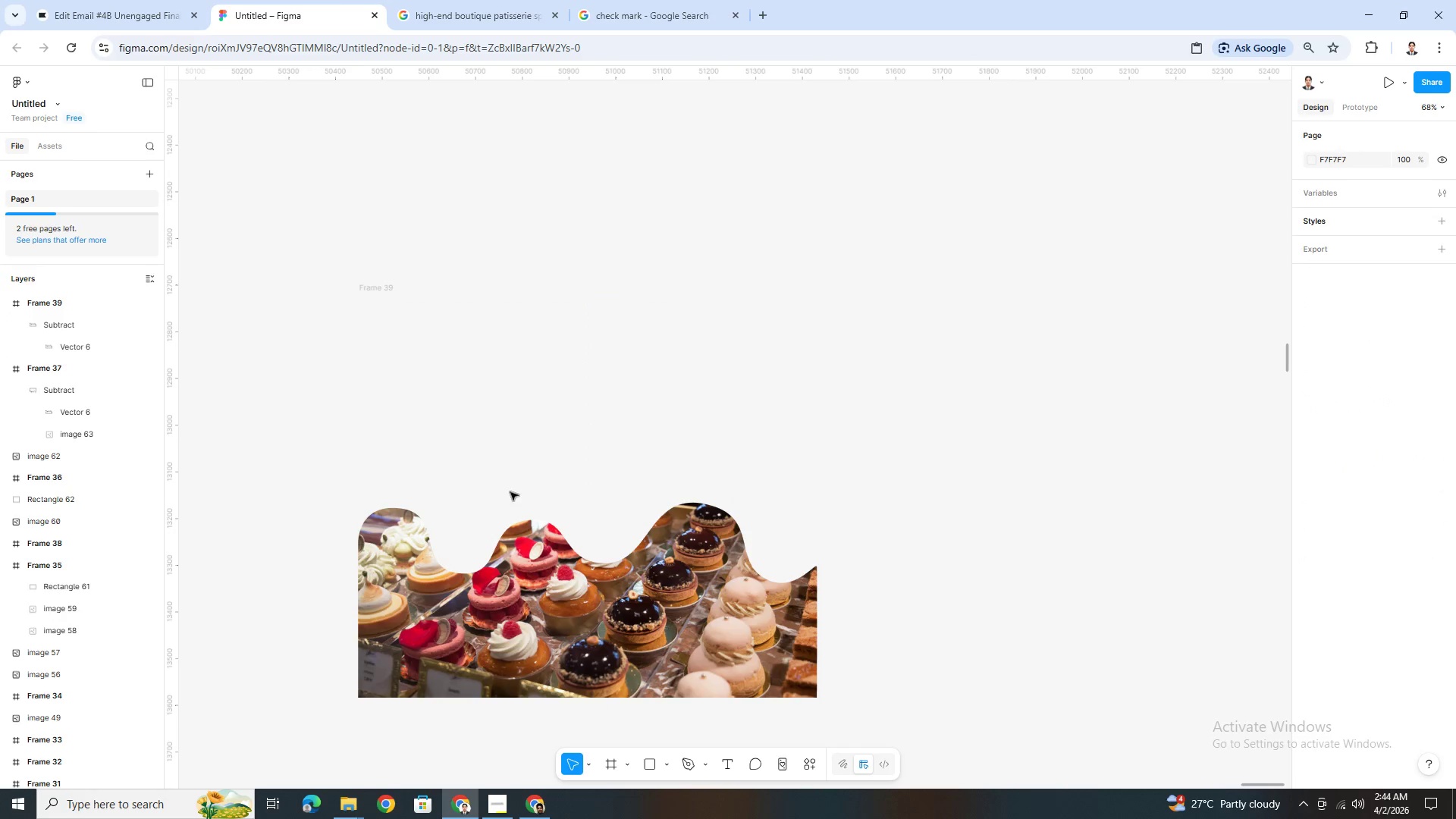 
key(Control+Z)
 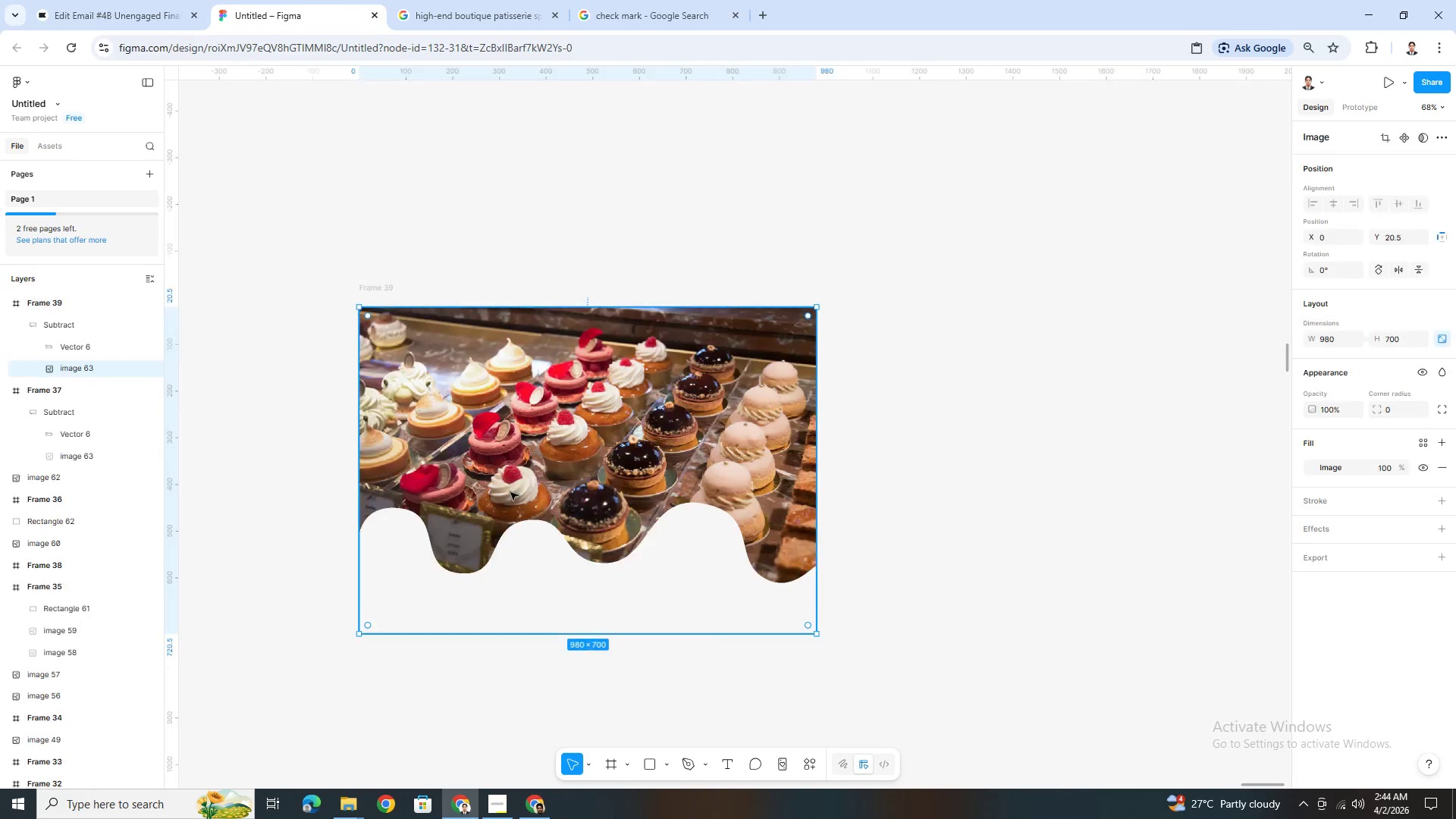 
key(Control+ControlLeft)
 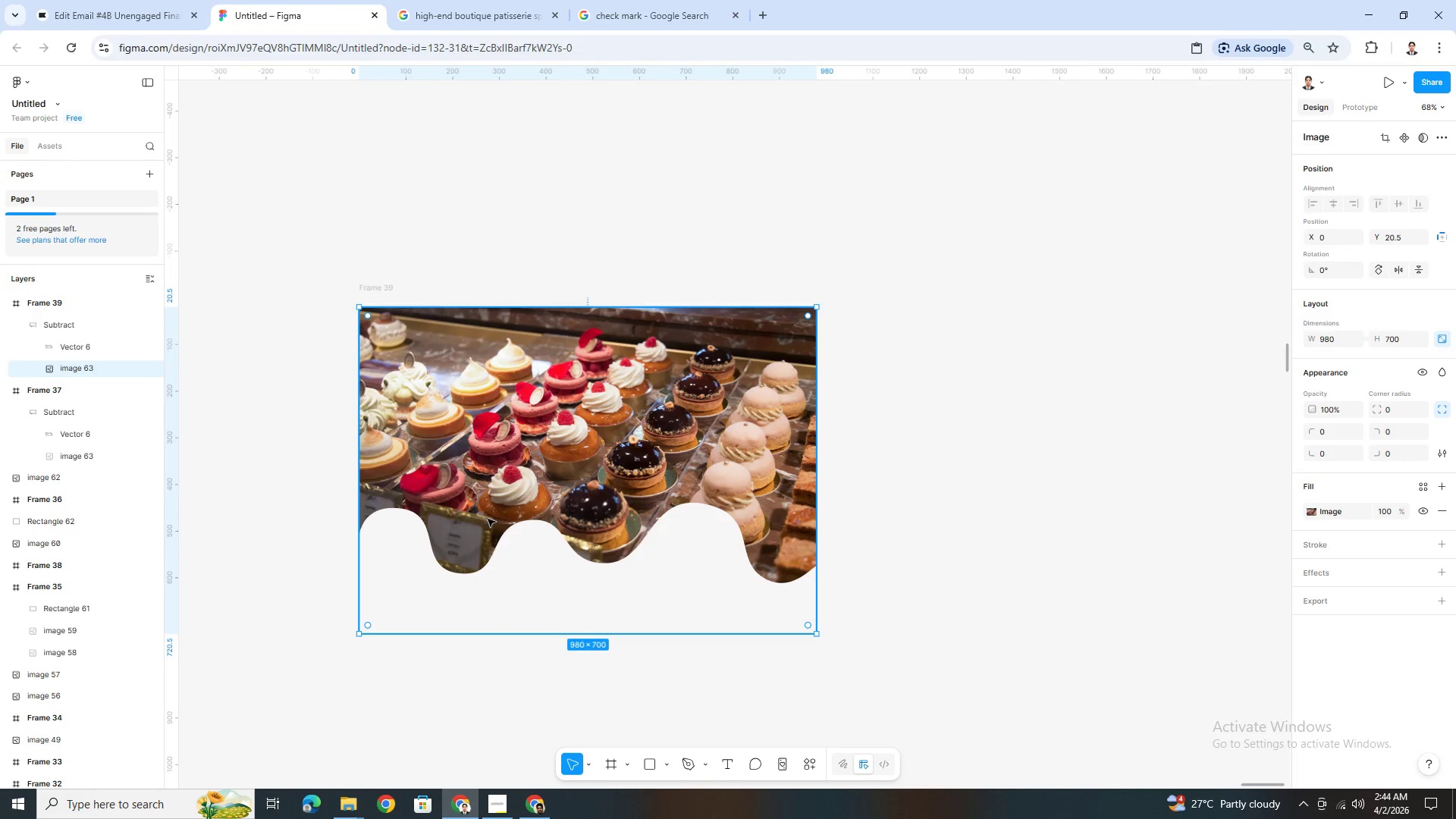 
left_click([455, 598])
 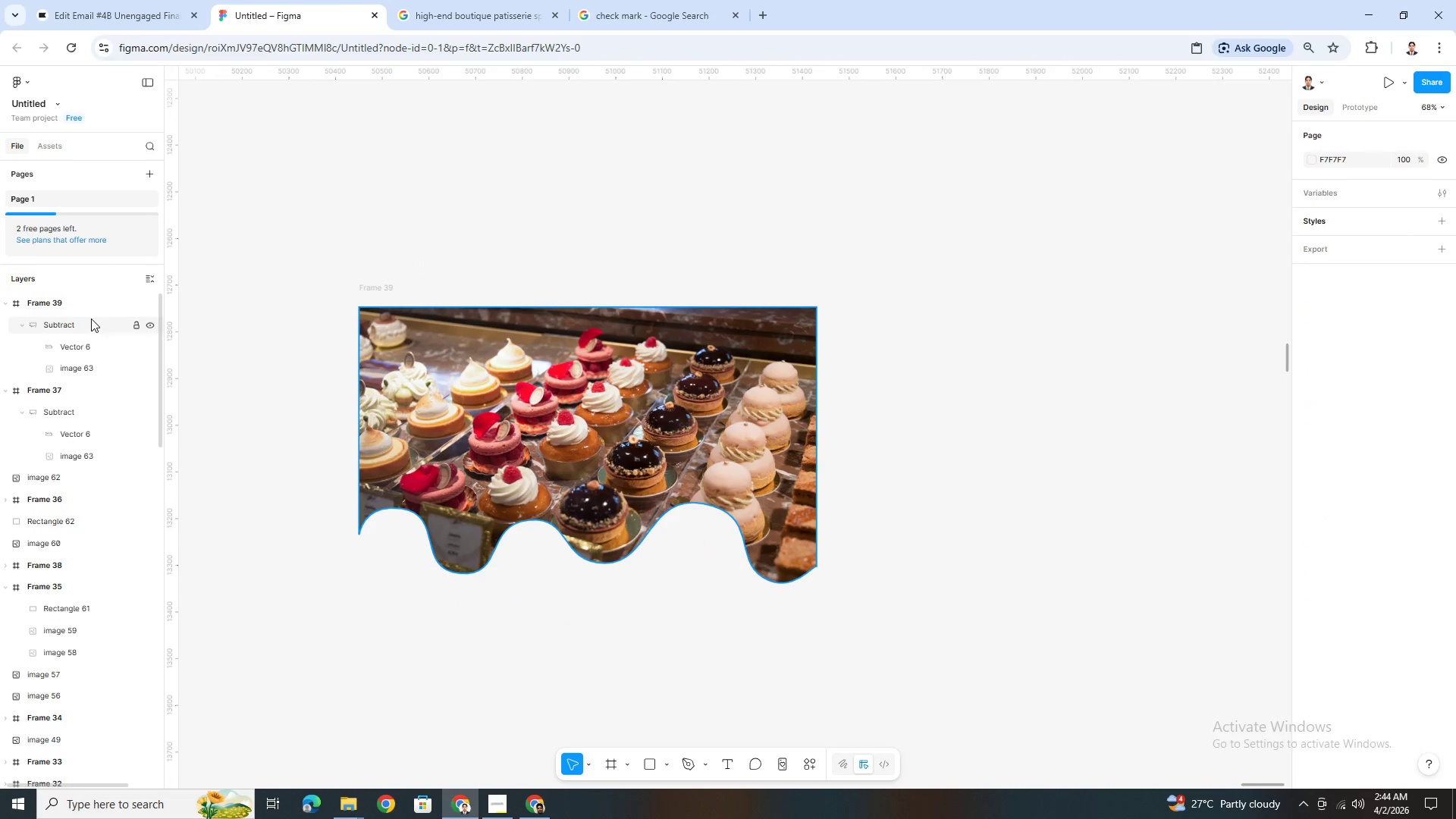 
left_click([86, 322])
 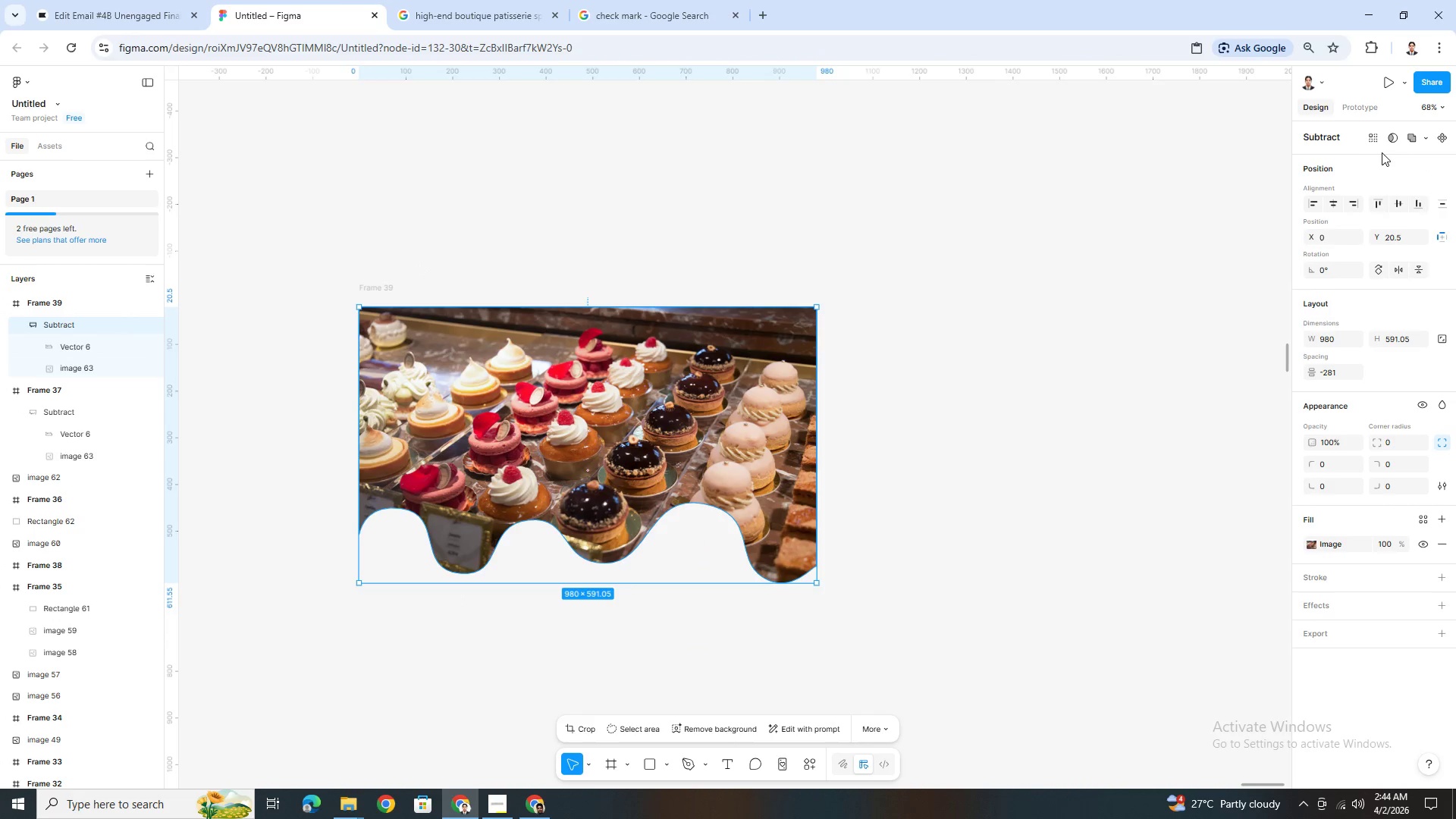 
left_click([1421, 137])
 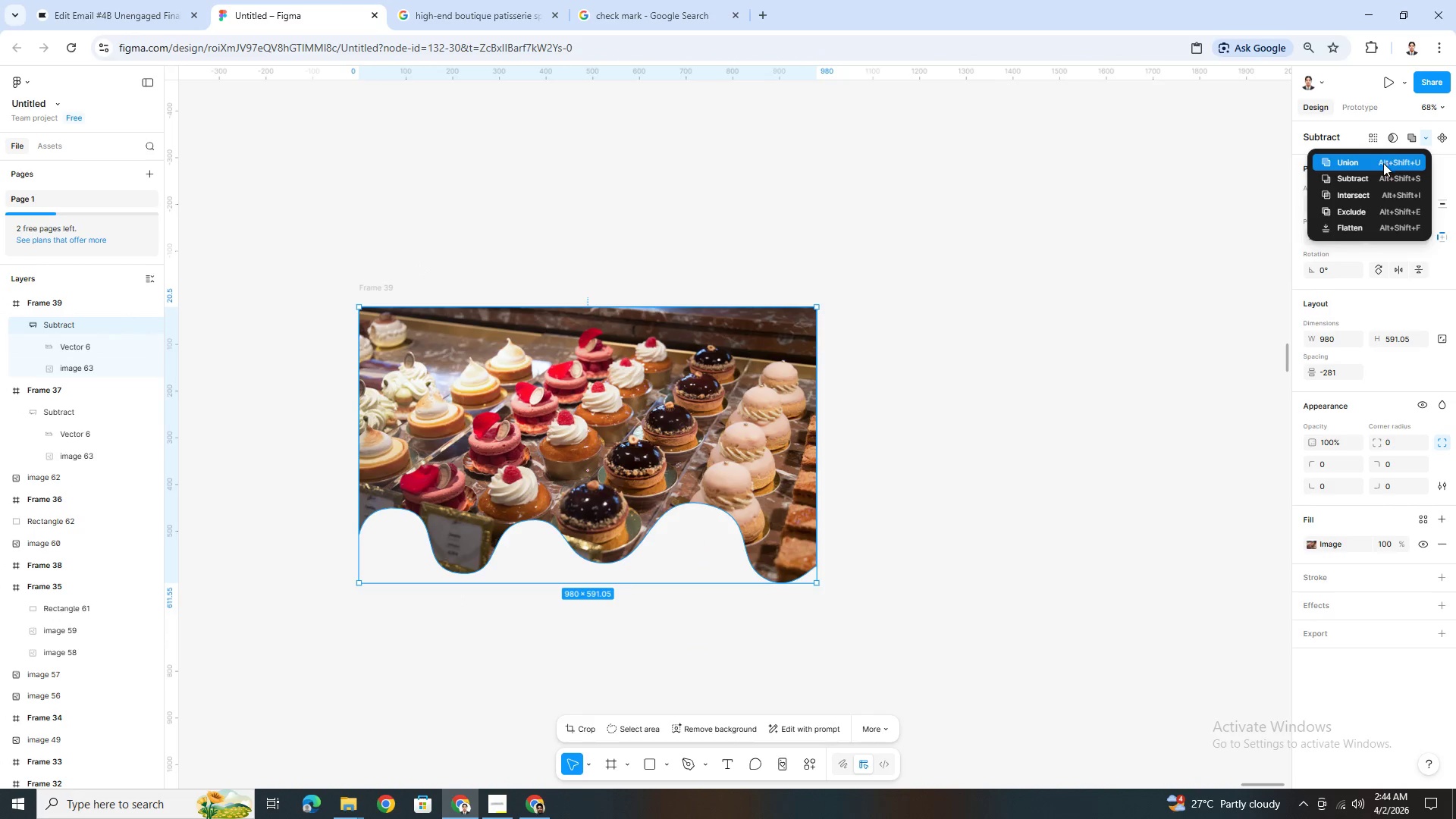 
left_click([1364, 166])
 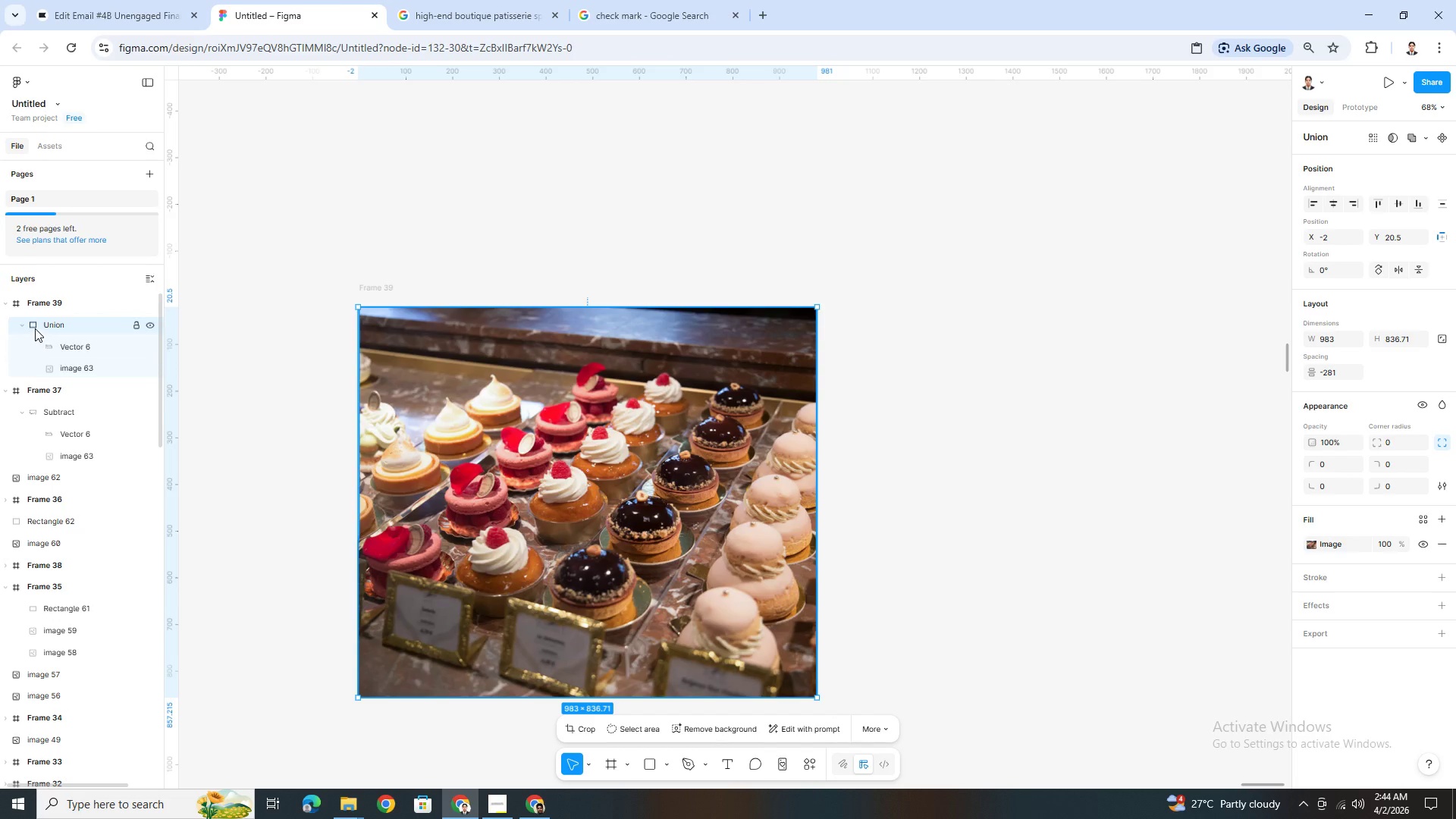 
left_click([23, 324])
 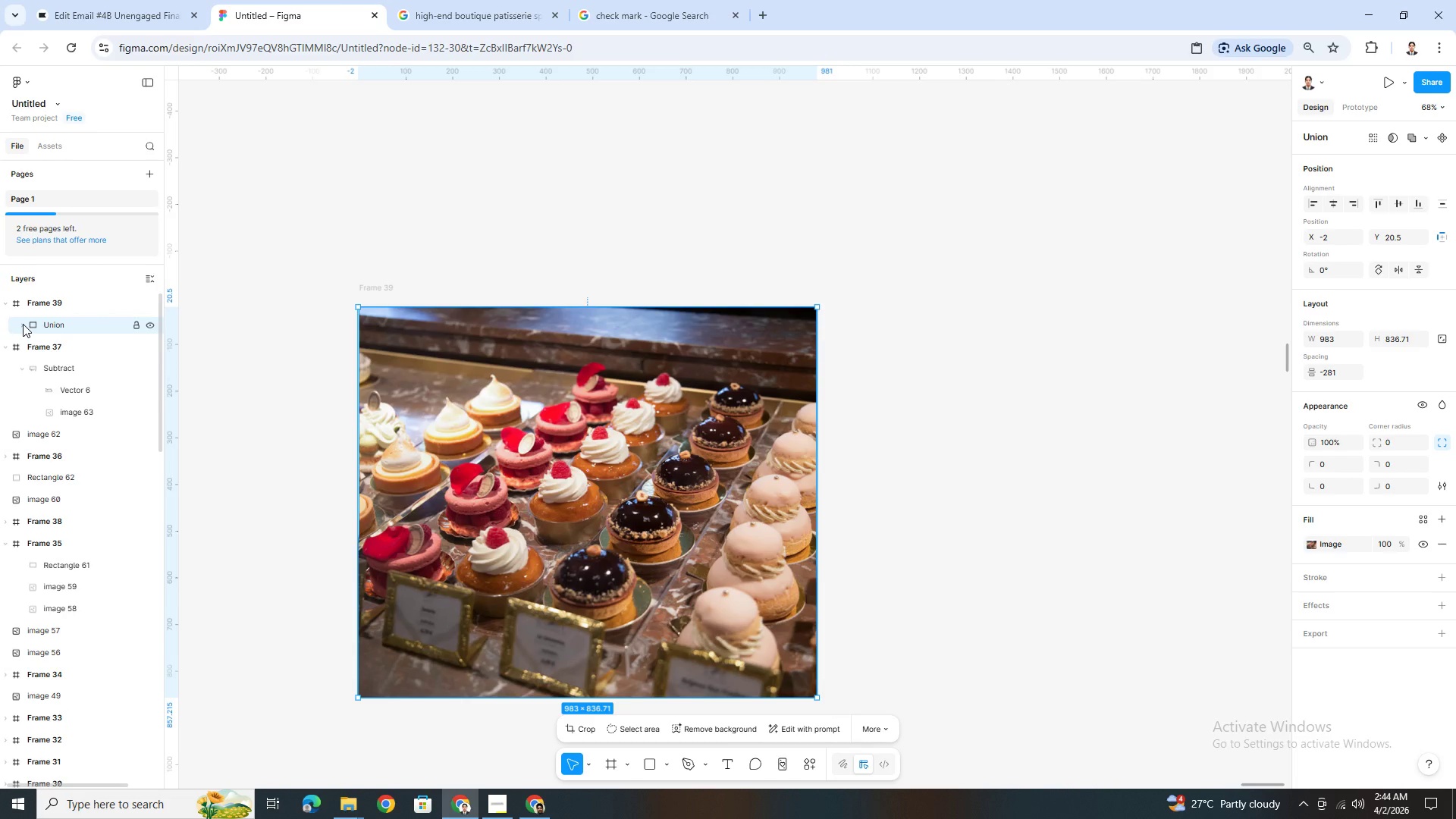 
left_click([23, 324])
 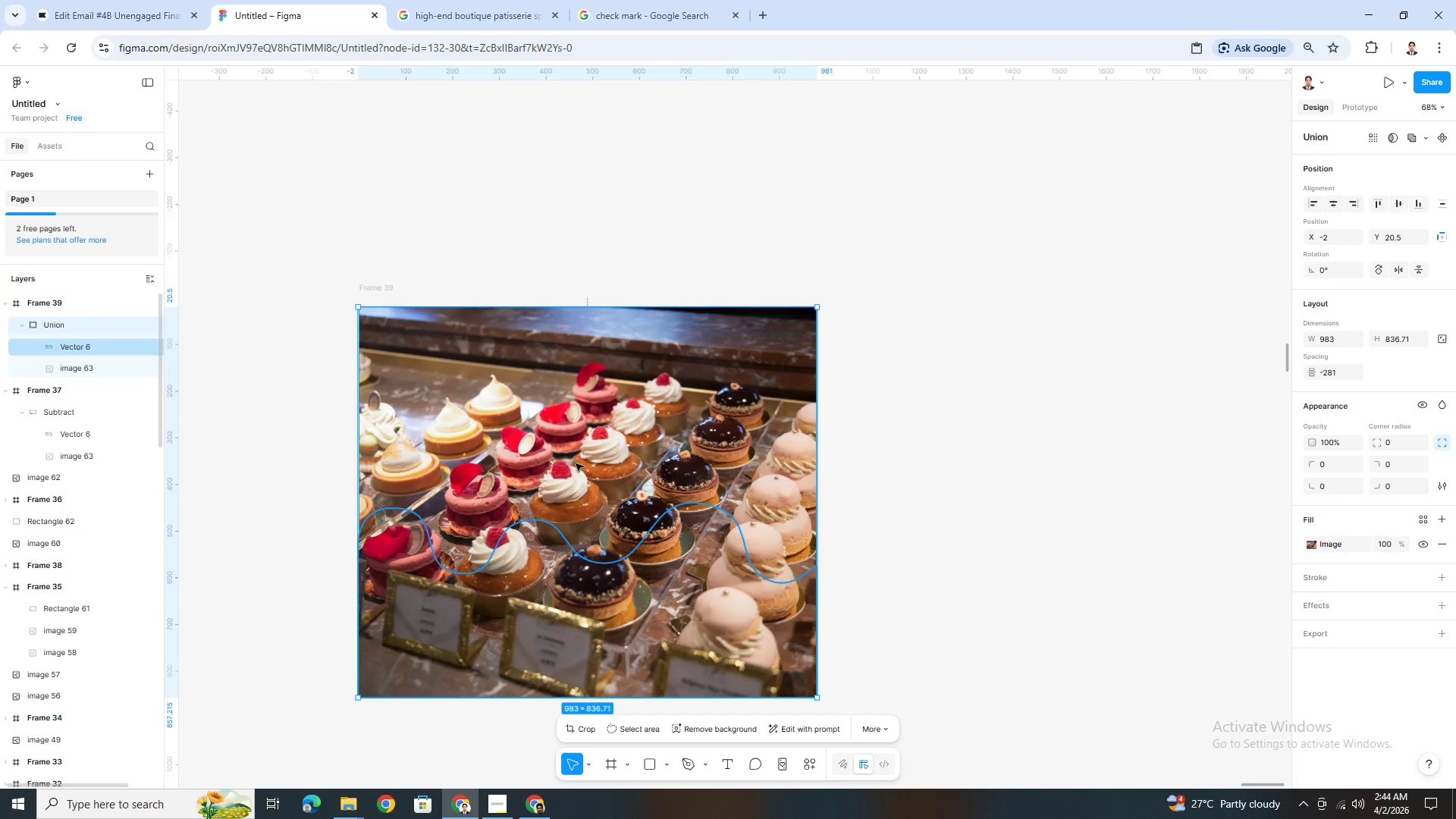 
left_click([778, 535])
 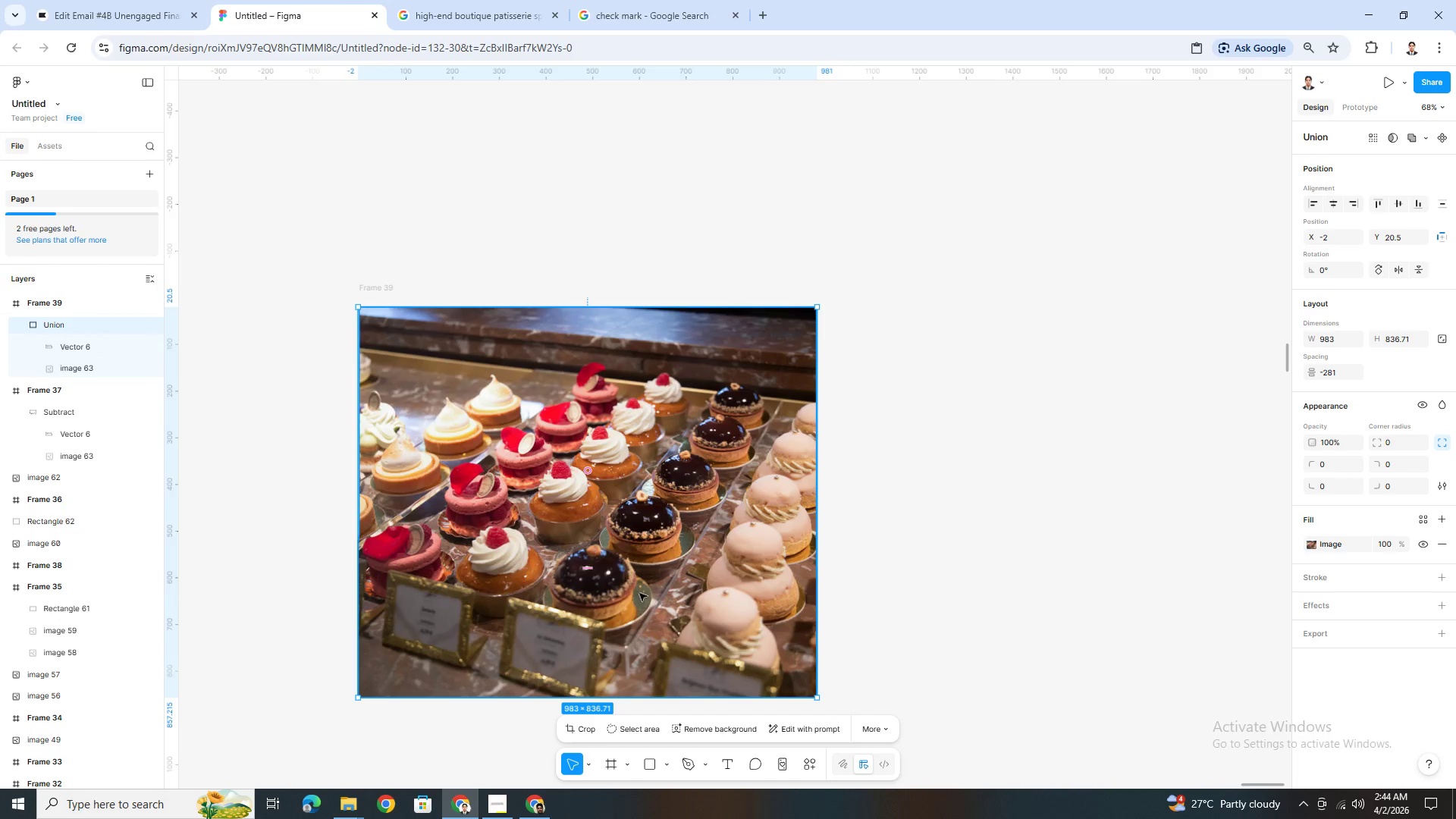 
left_click([629, 593])
 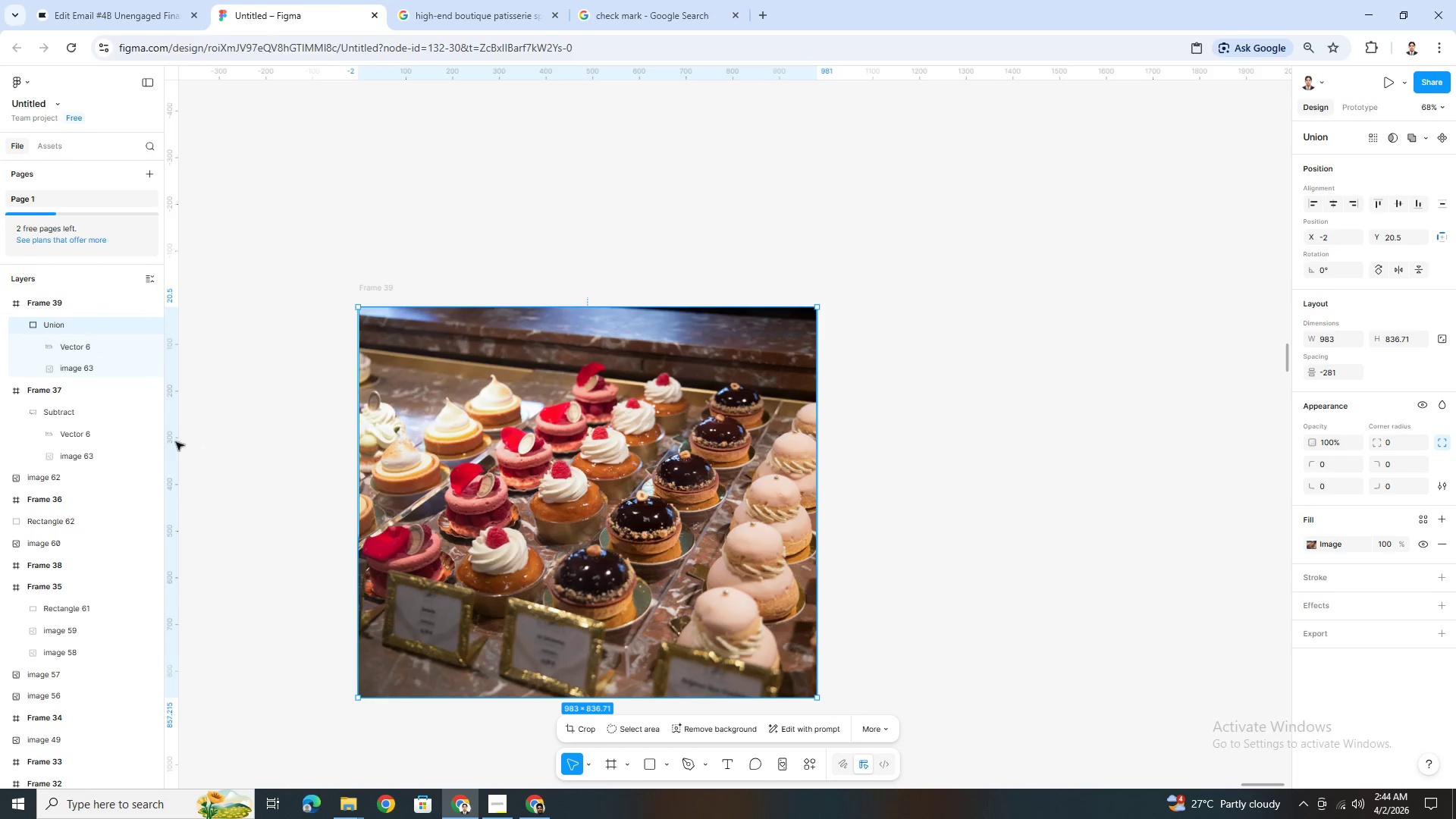 
left_click([100, 353])
 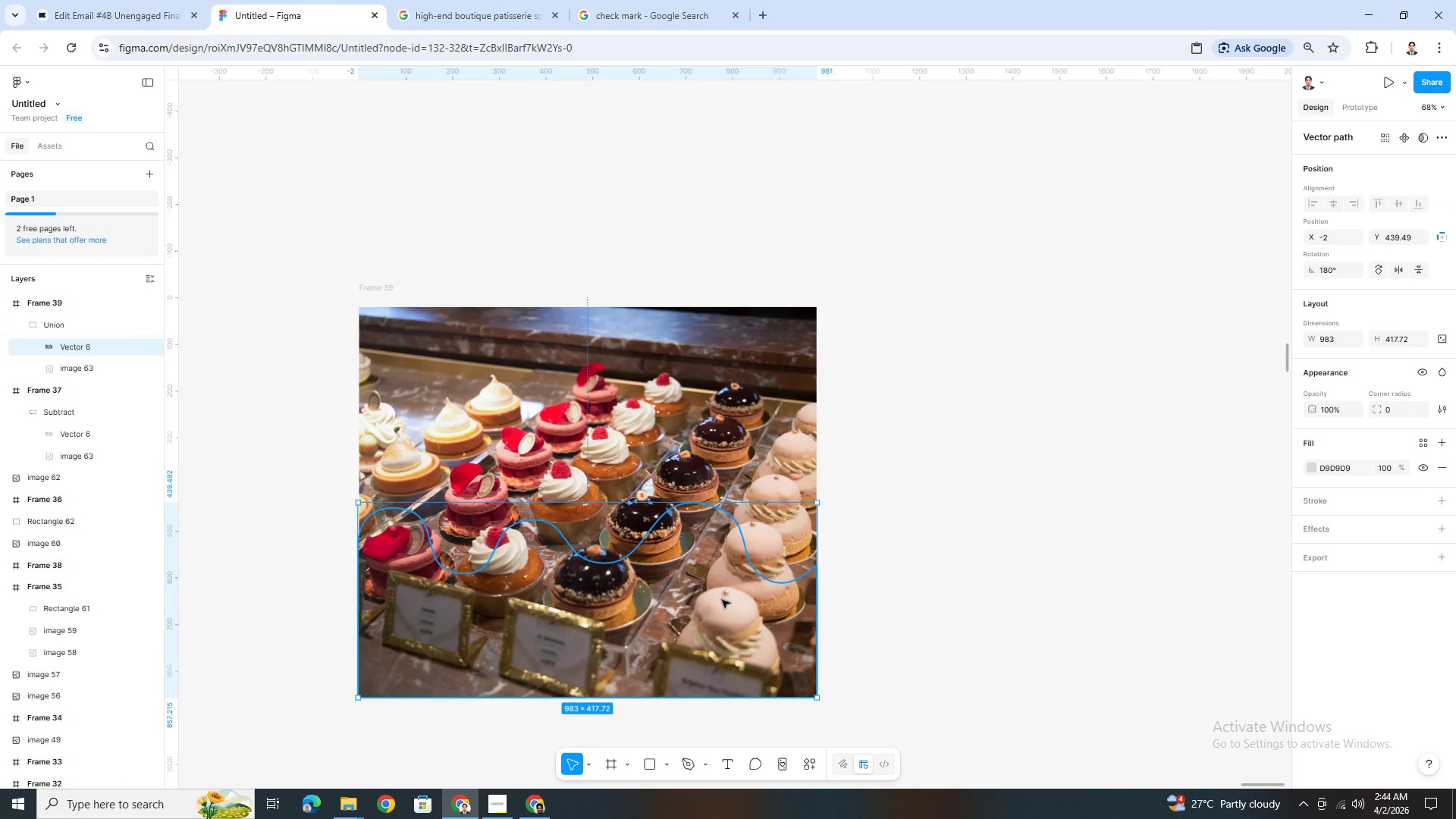 
left_click_drag(start_coordinate=[716, 600], to_coordinate=[1151, 538])
 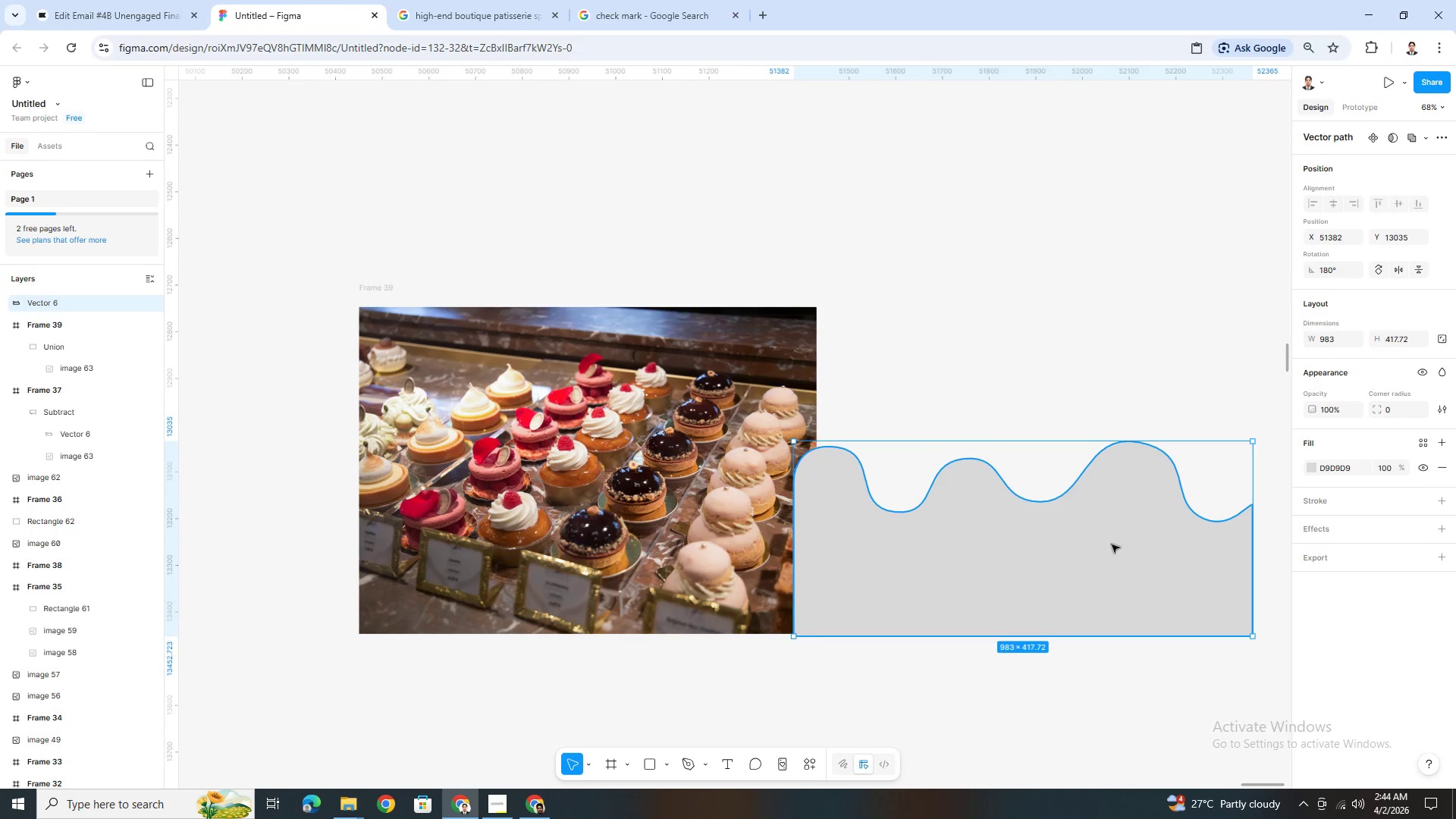 
left_click_drag(start_coordinate=[1112, 544], to_coordinate=[667, 507])
 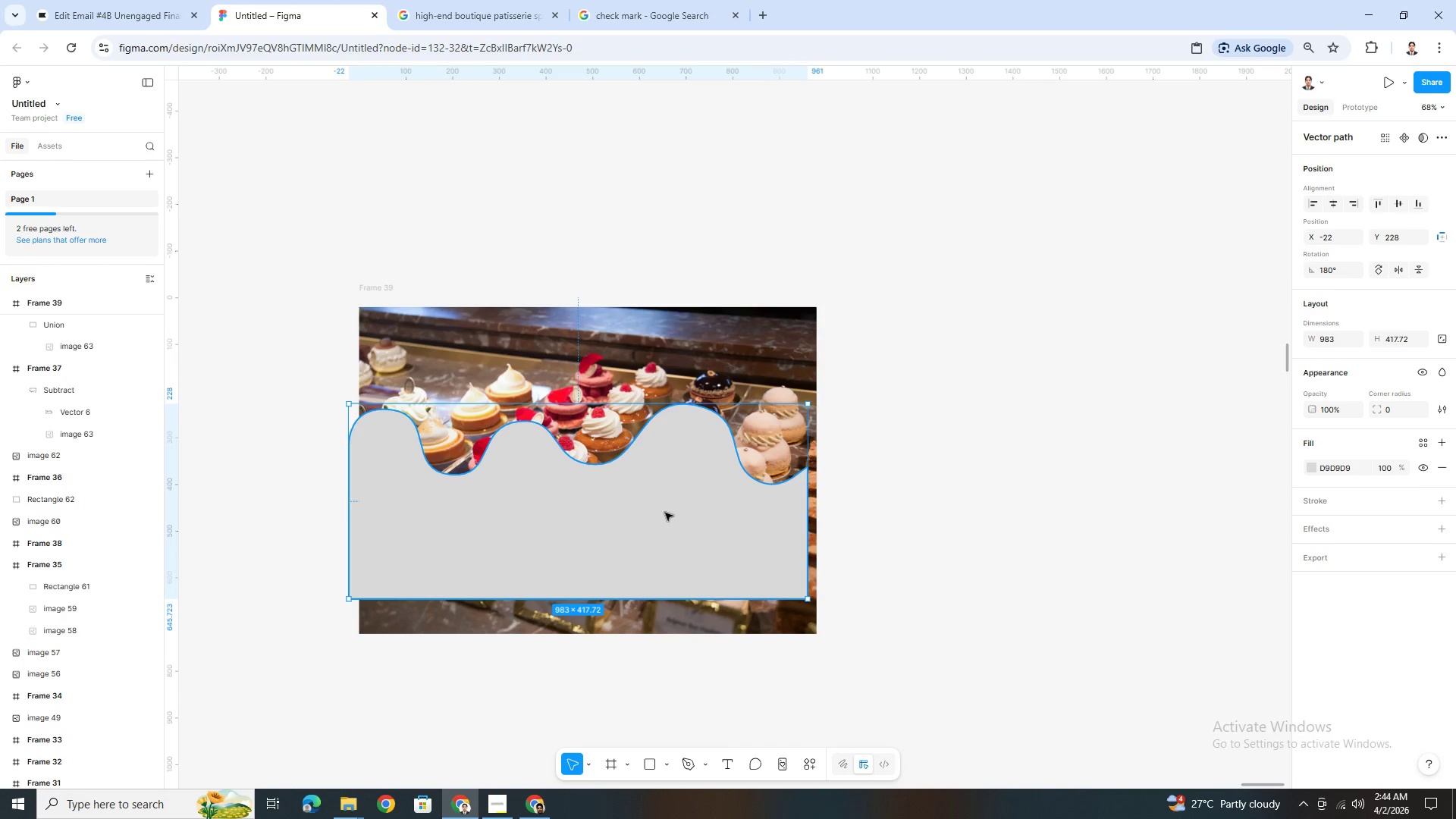 
left_click_drag(start_coordinate=[665, 513], to_coordinate=[673, 547])
 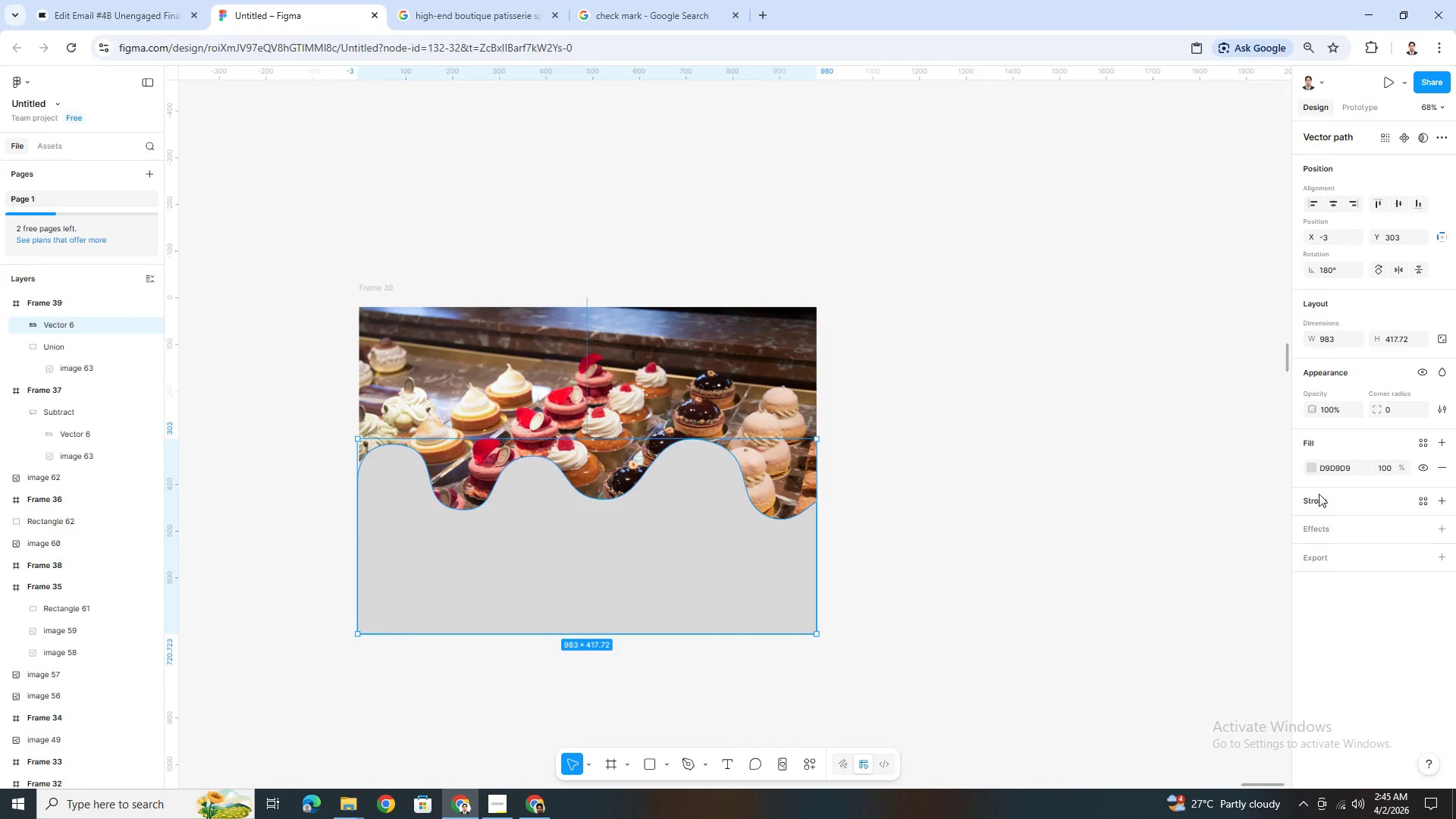 
left_click([1313, 471])
 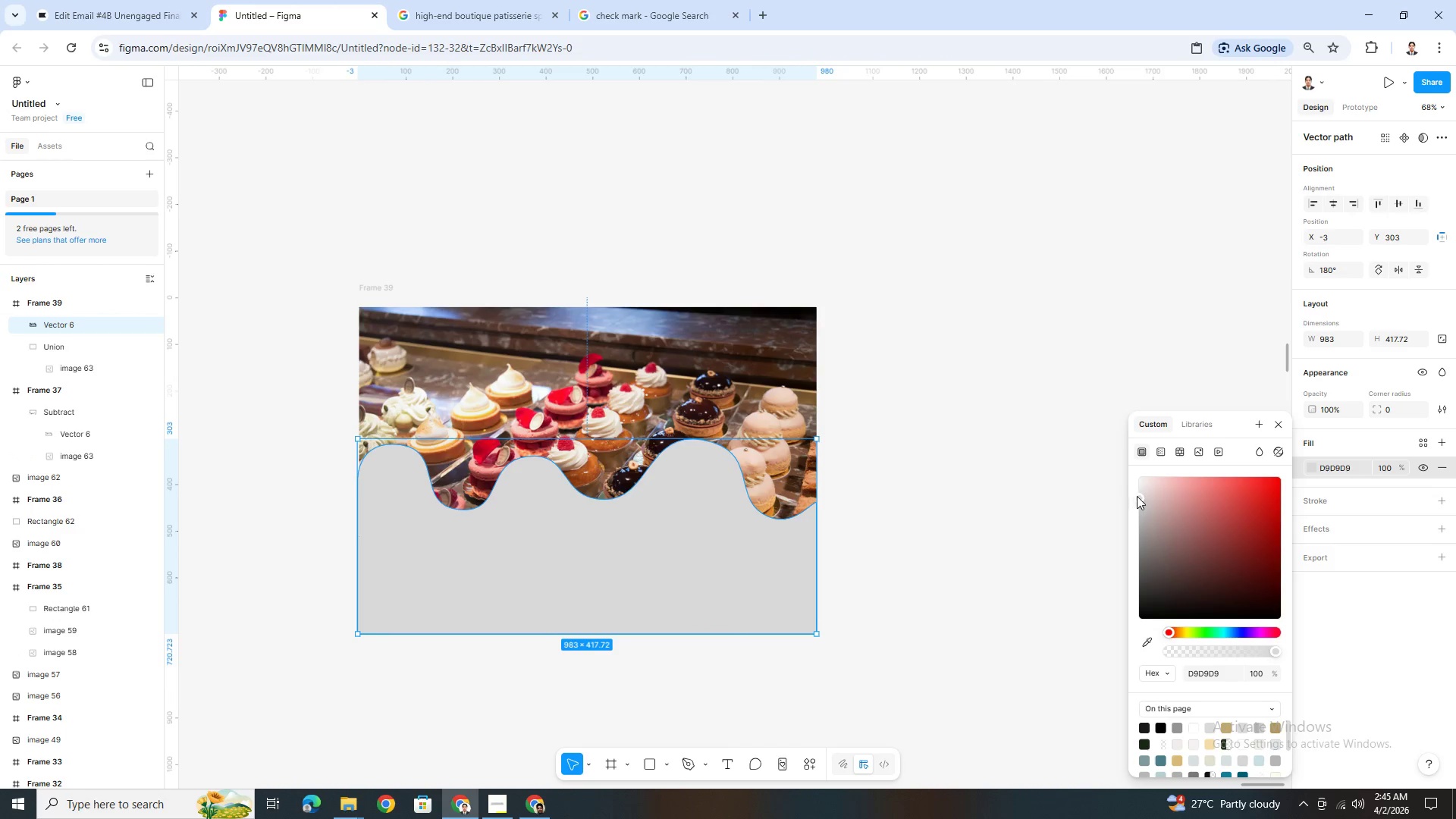 
left_click_drag(start_coordinate=[1139, 496], to_coordinate=[1141, 476])
 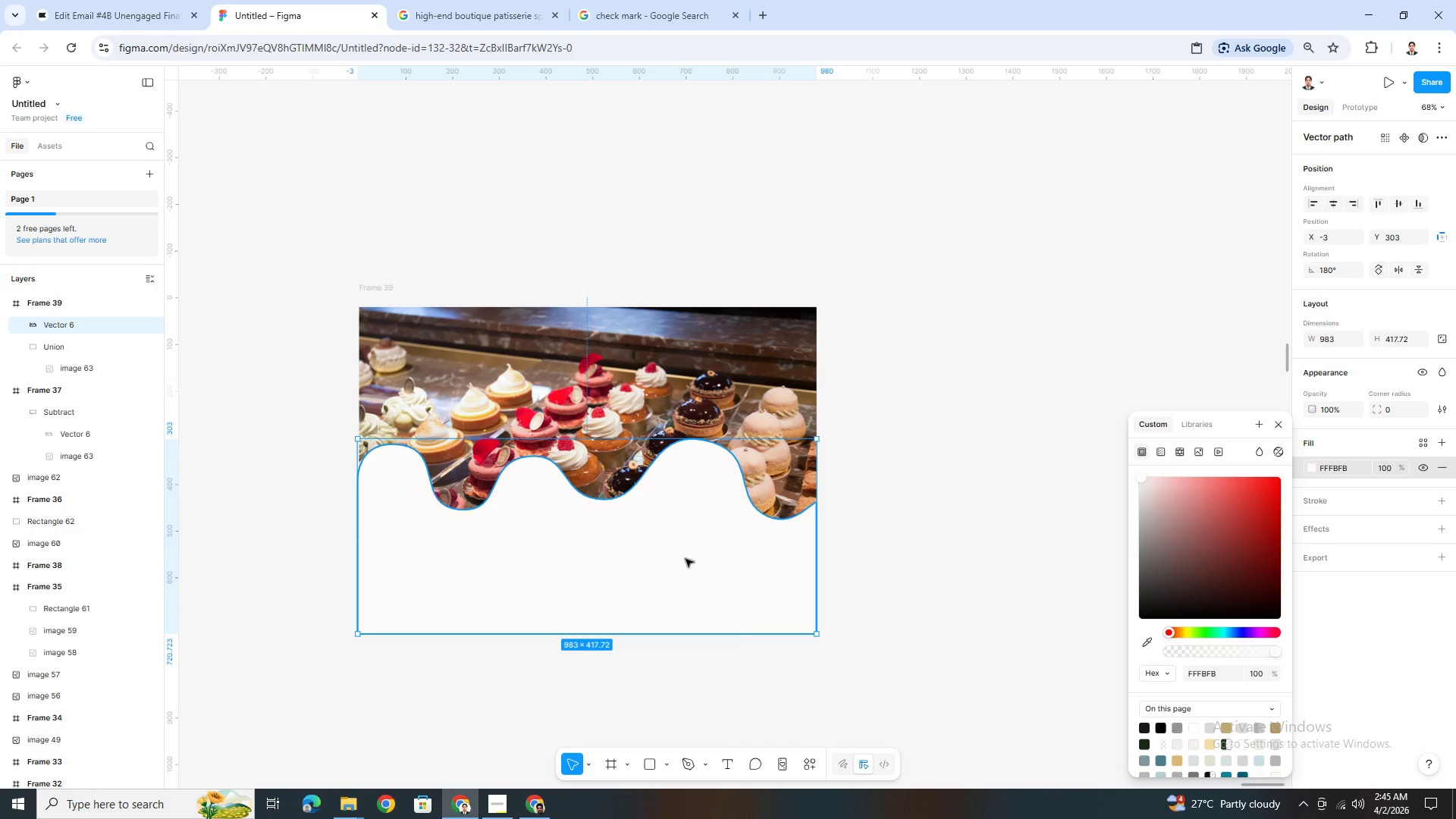 
left_click([685, 560])
 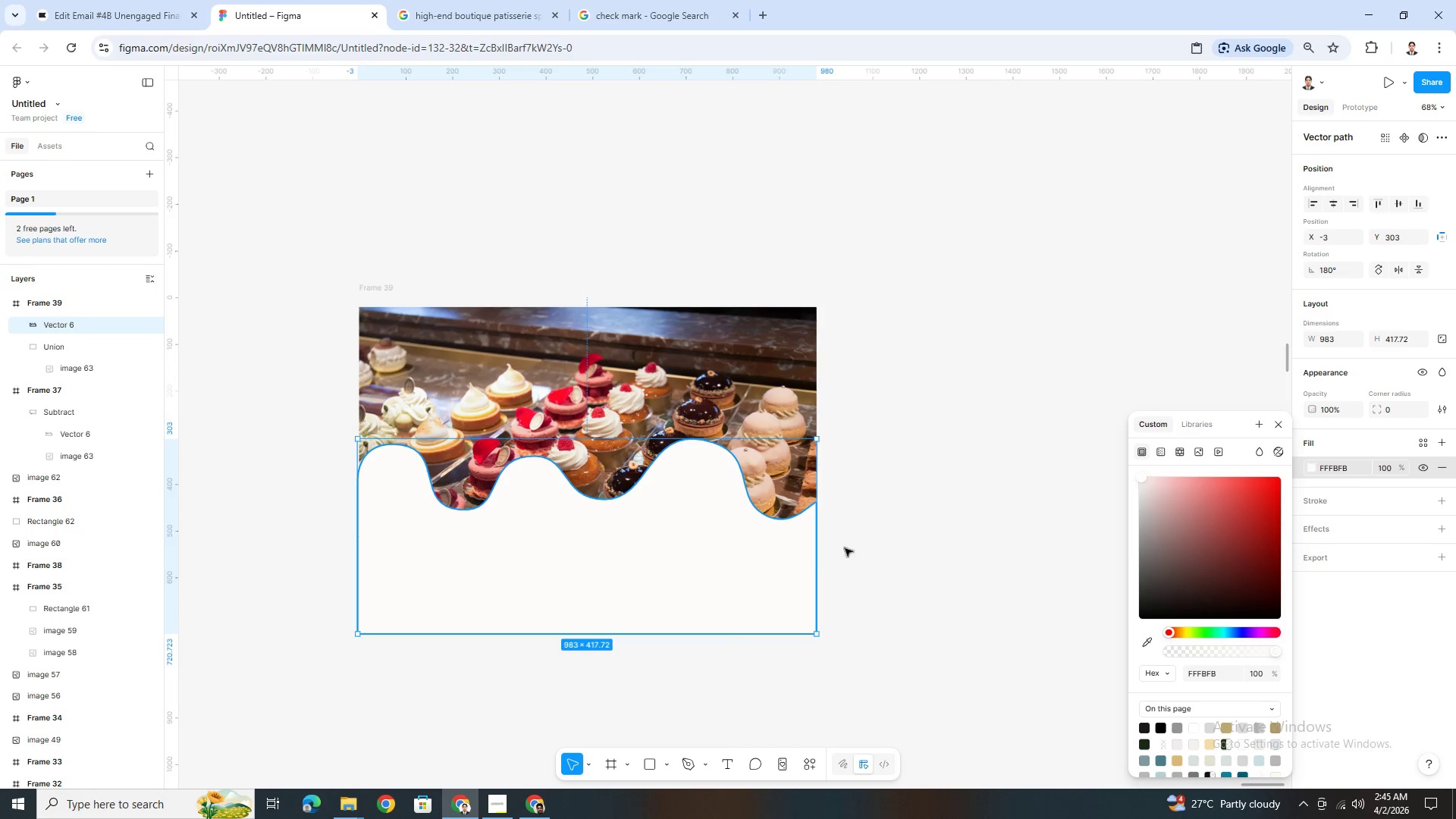 
left_click([910, 523])
 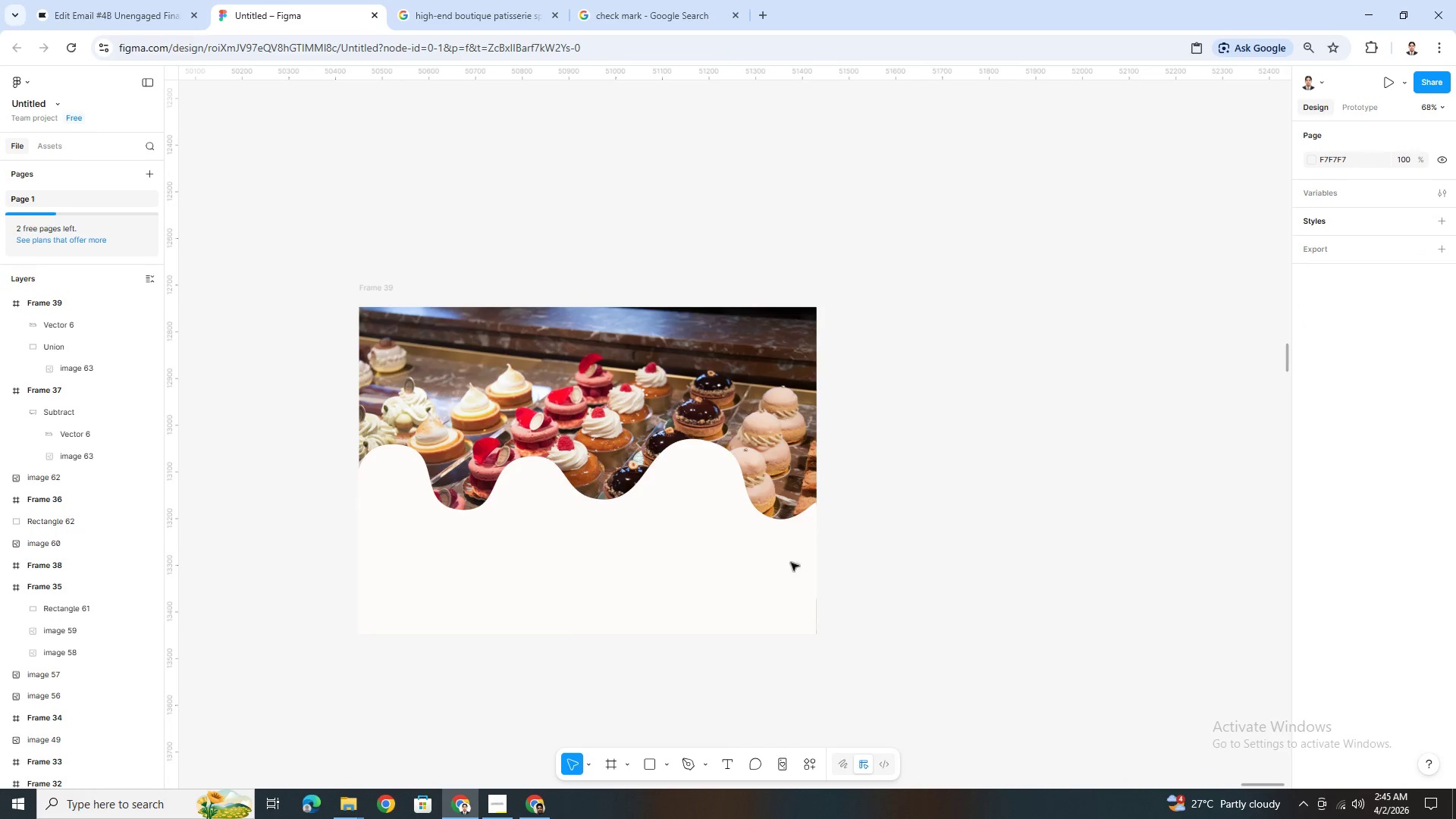 
left_click([669, 572])
 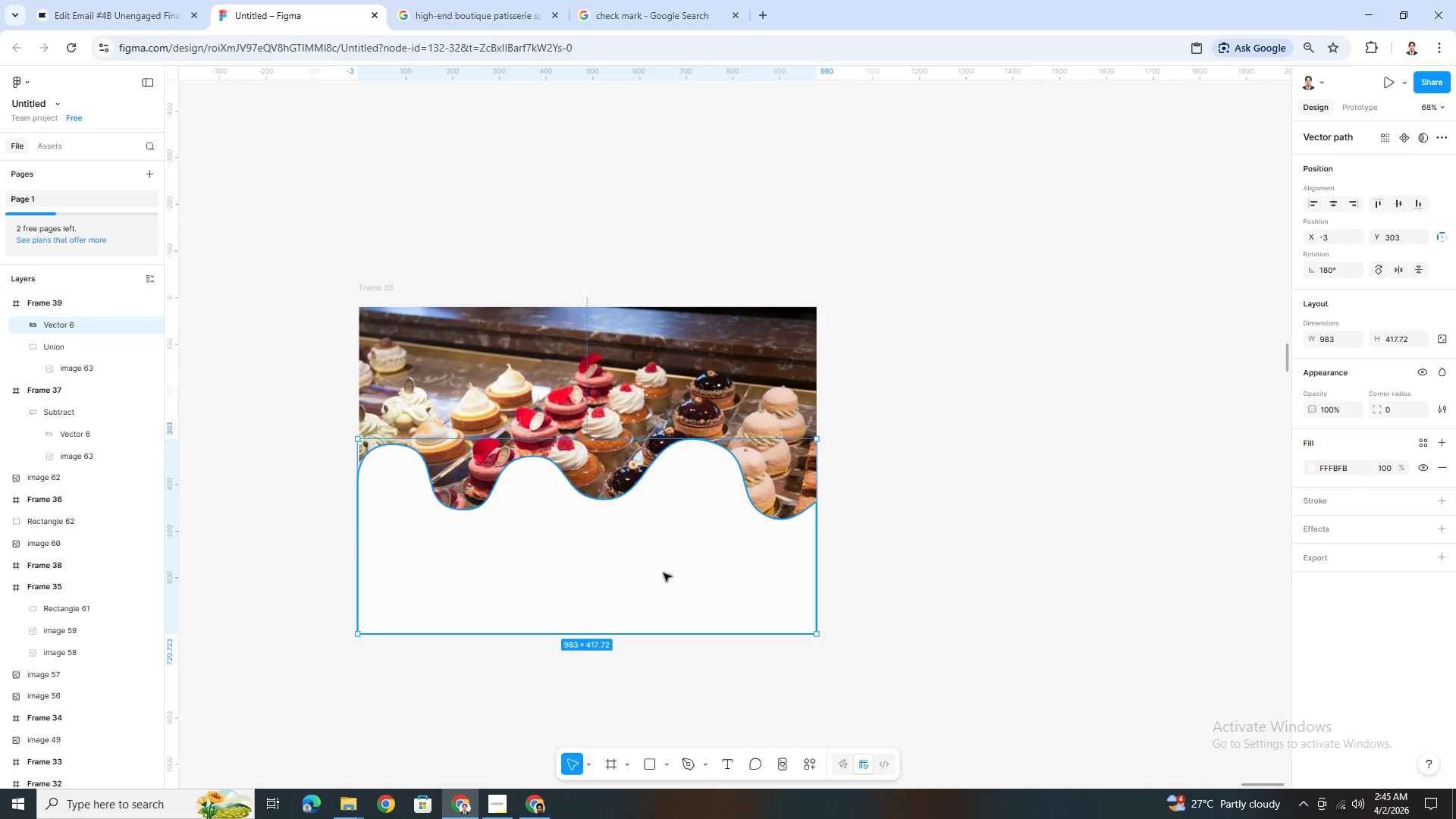 
left_click_drag(start_coordinate=[664, 573], to_coordinate=[1118, 500])
 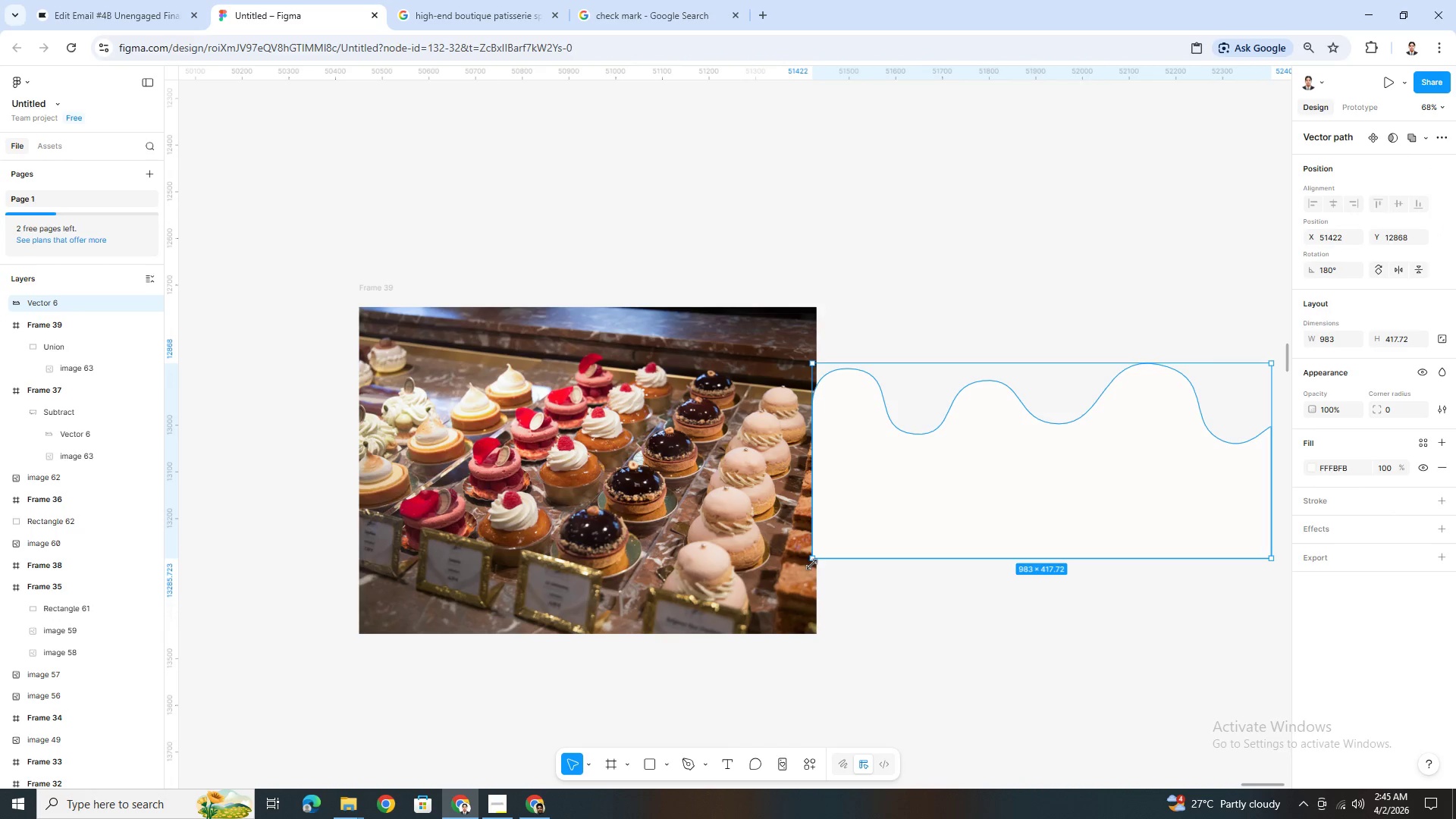 
left_click_drag(start_coordinate=[809, 564], to_coordinate=[1153, 410])
 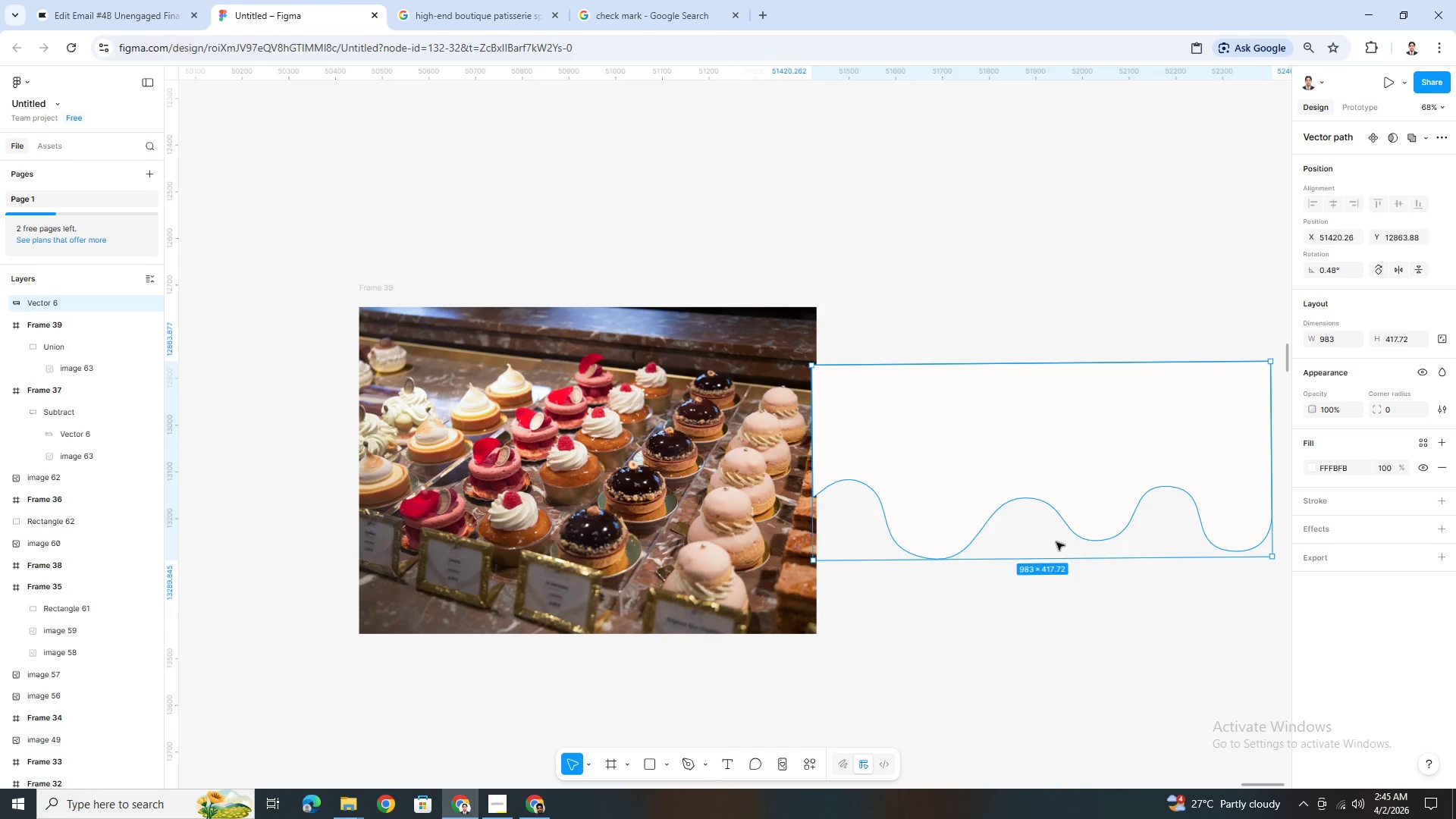 
hold_key(key=ControlLeft, duration=1.53)
scroll: coordinate [1054, 567], scroll_direction: down, amount: 4.0
 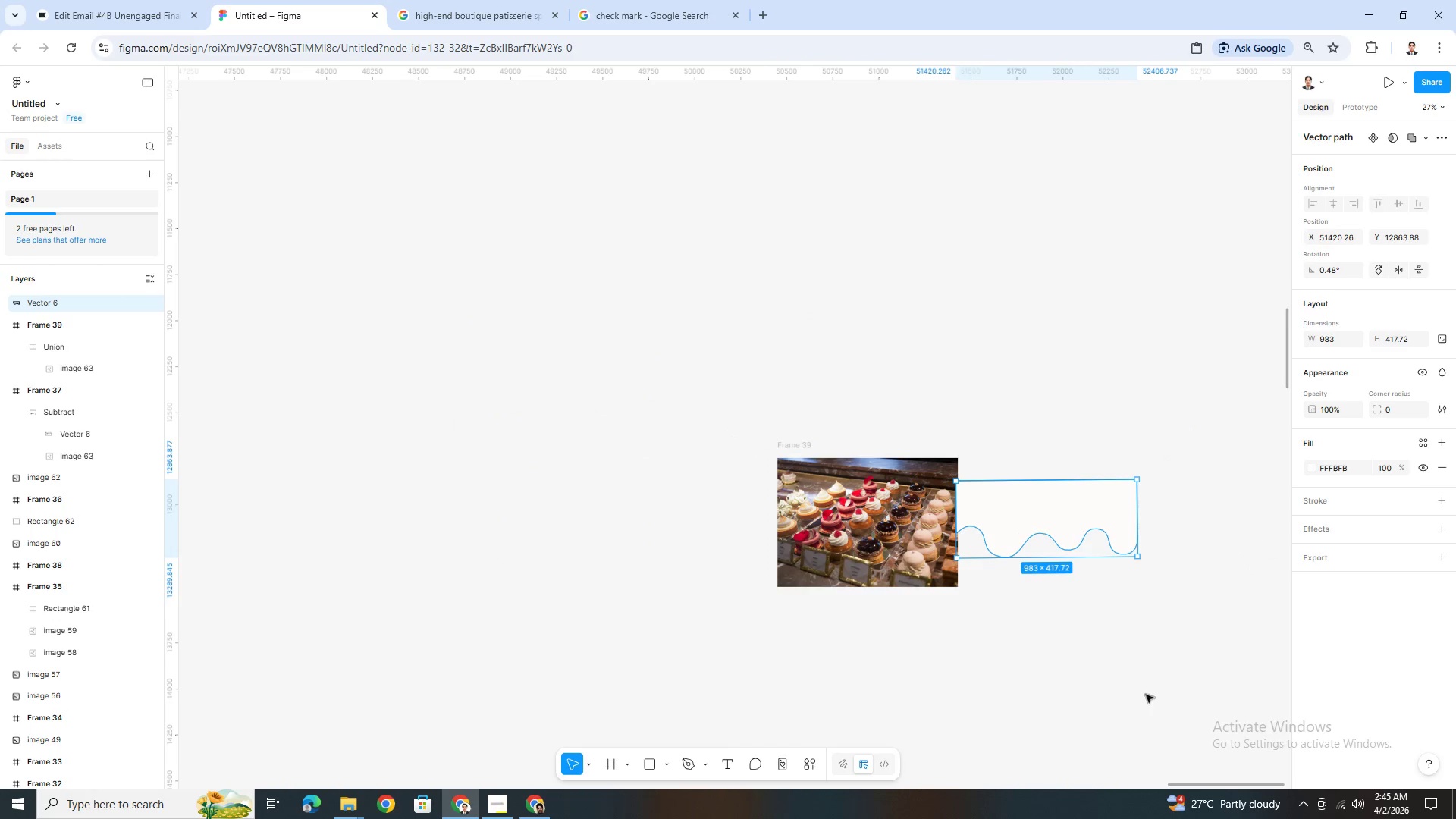 
scroll: coordinate [1169, 684], scroll_direction: none, amount: 0.0